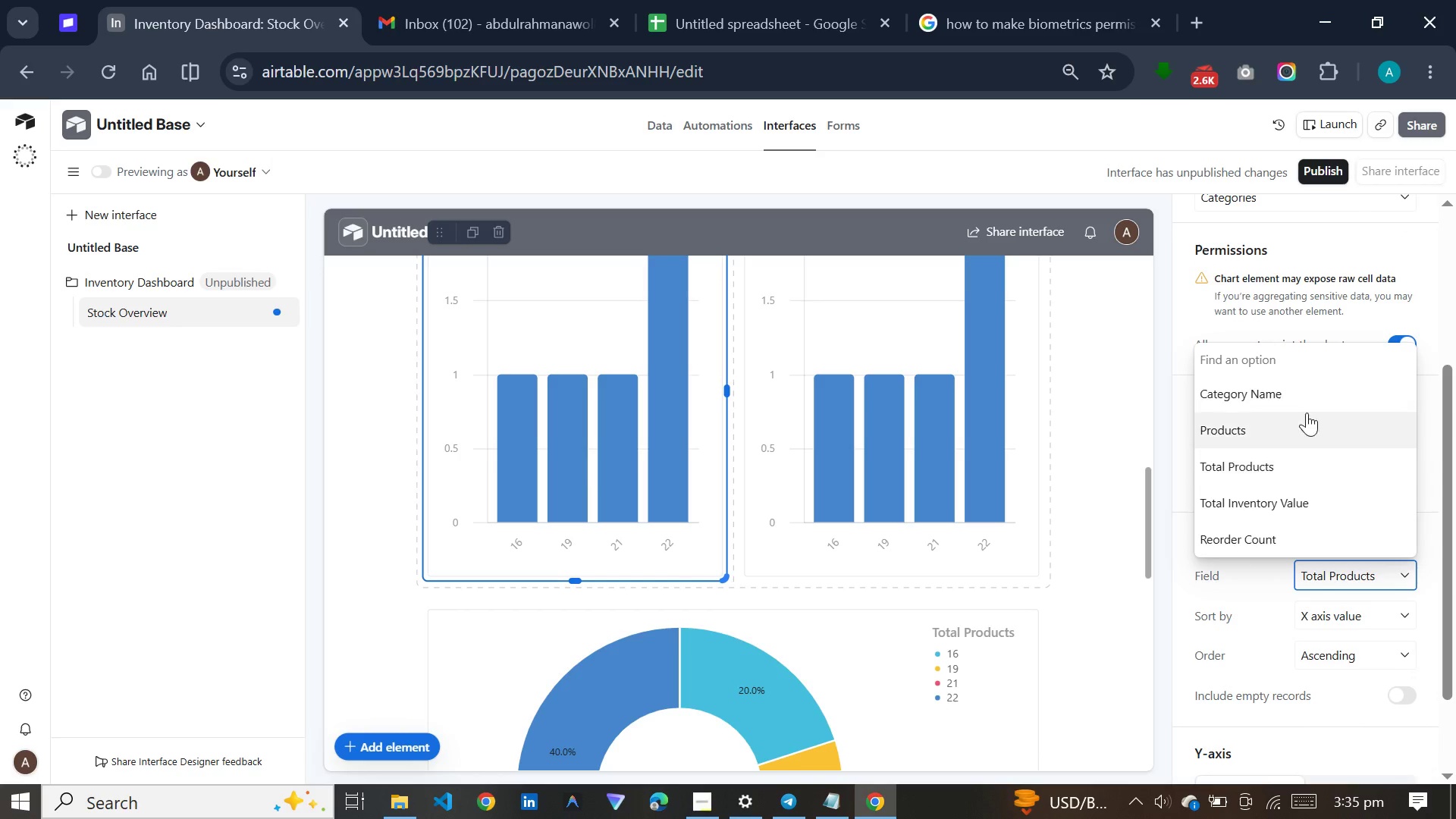 
left_click([1300, 388])
 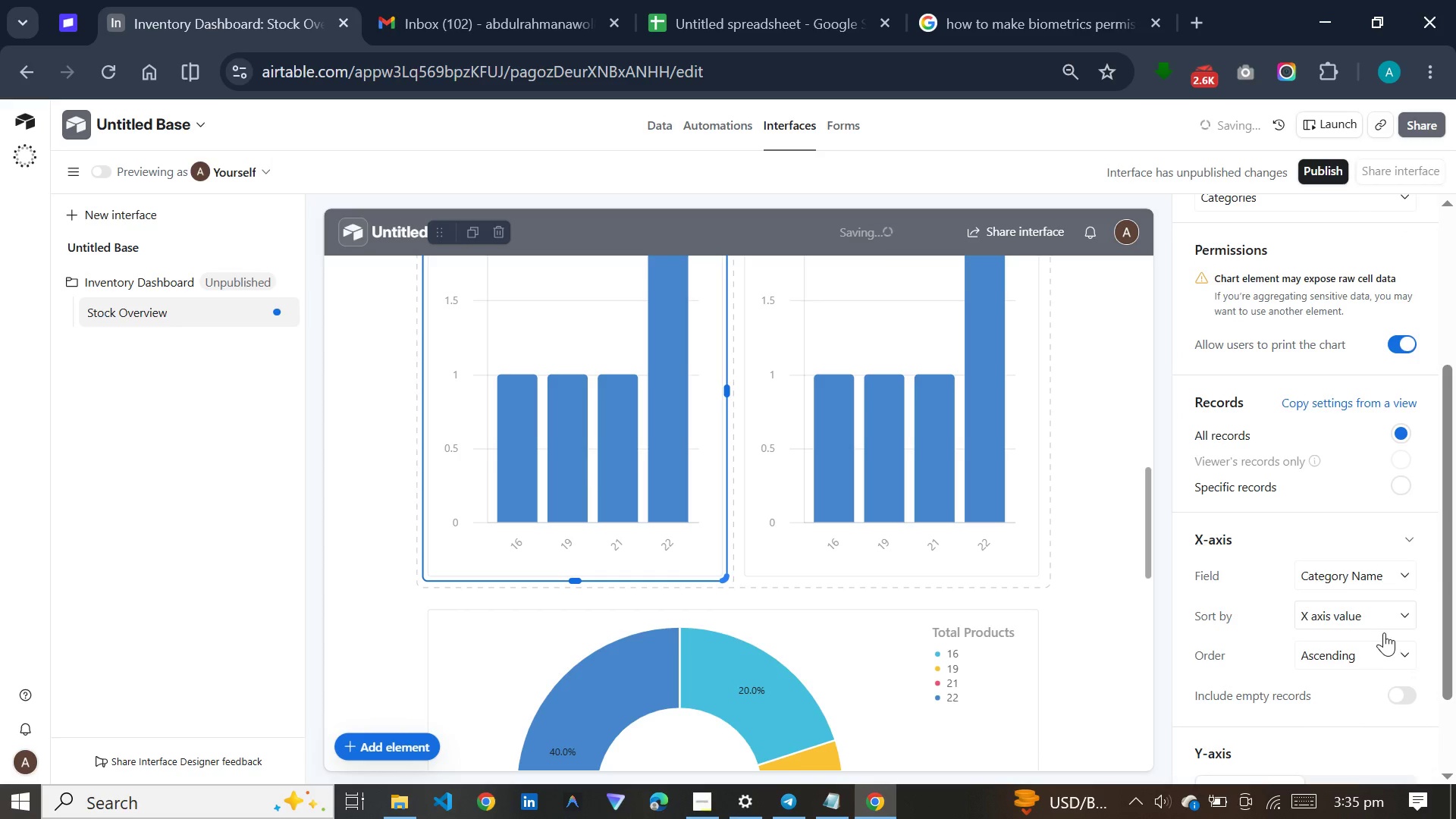 
scroll: coordinate [1384, 635], scroll_direction: down, amount: 6.0
 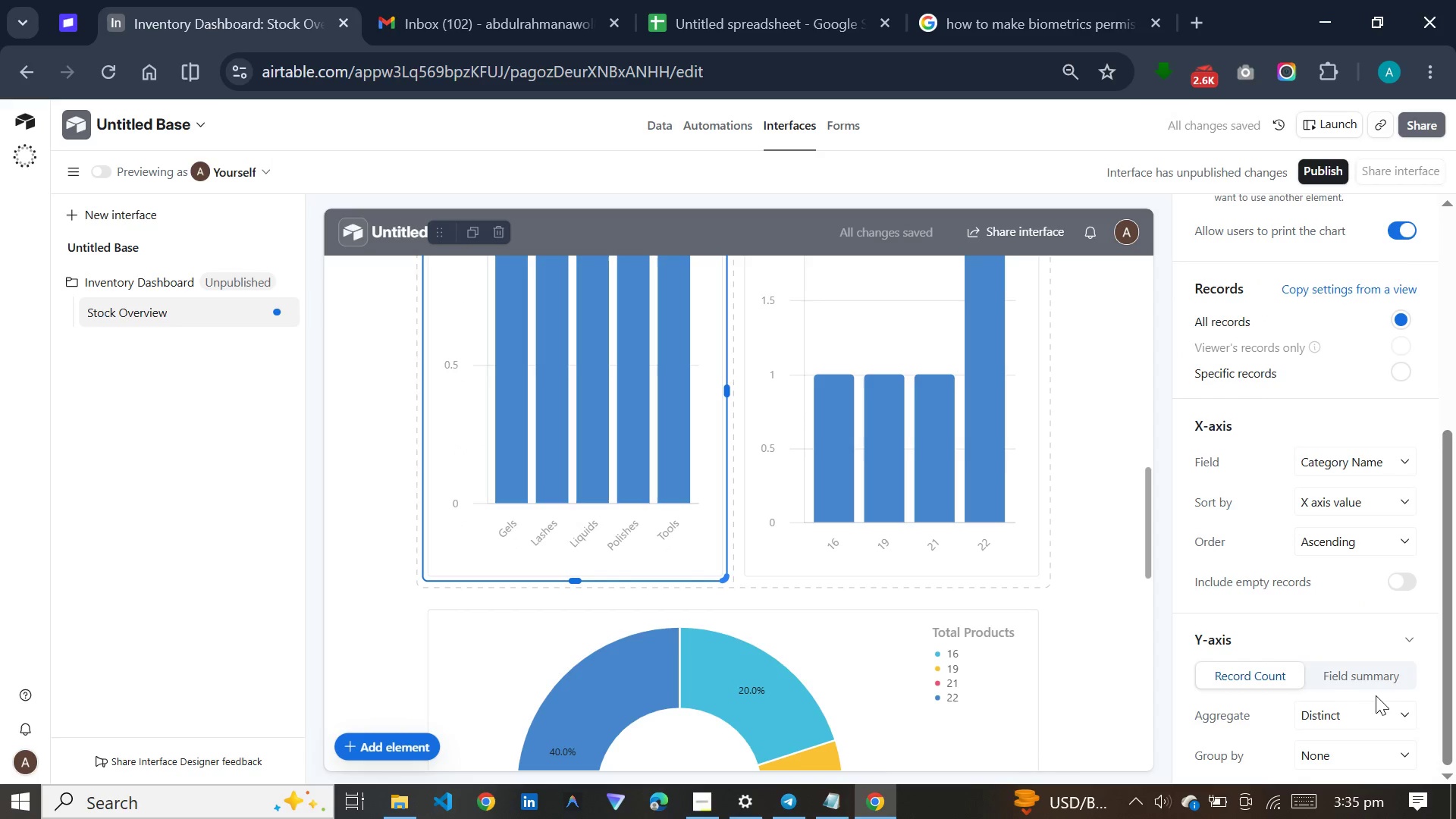 
left_click([1376, 674])
 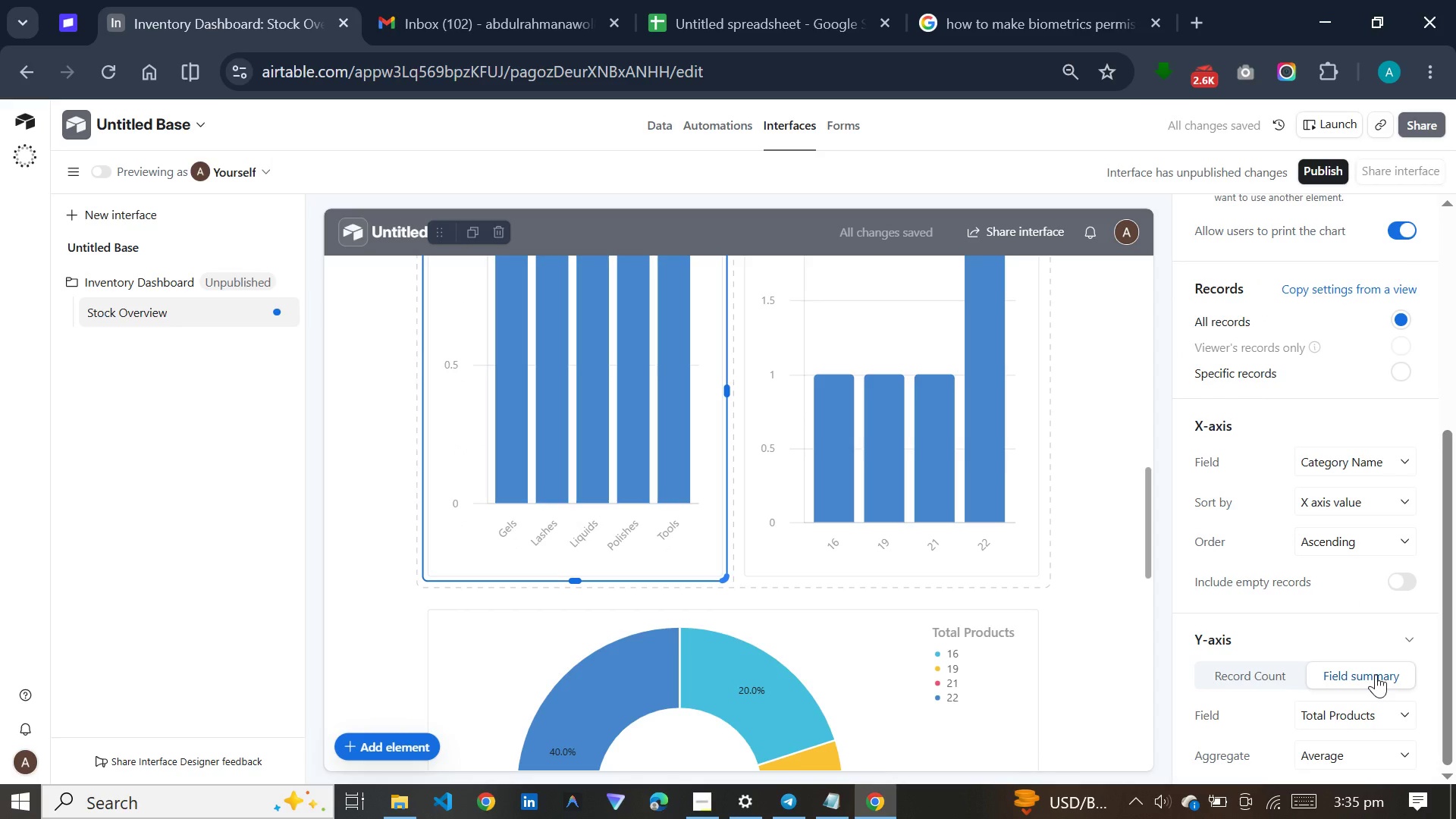 
scroll: coordinate [1376, 674], scroll_direction: down, amount: 4.0
 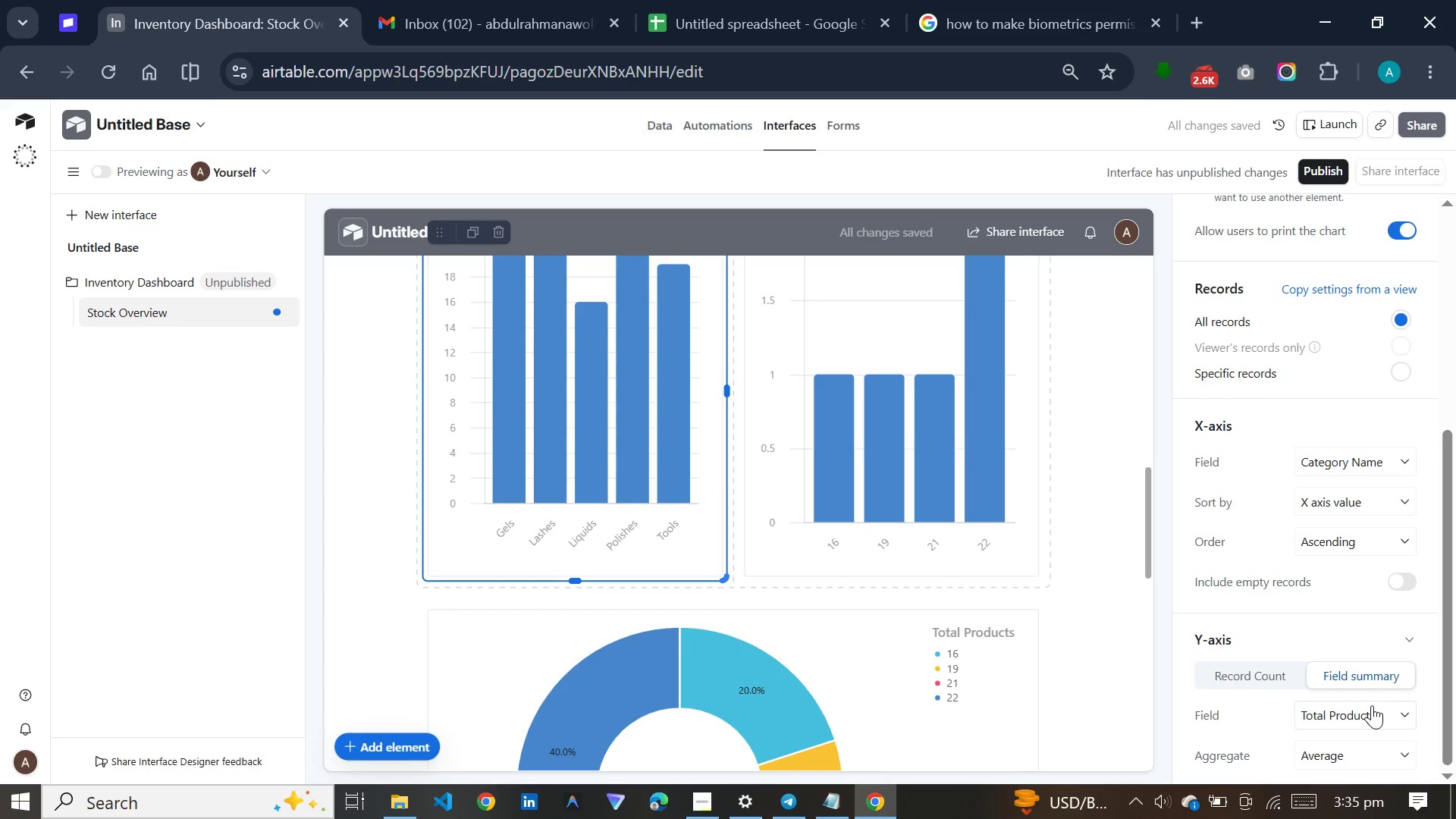 
left_click([1372, 705])
 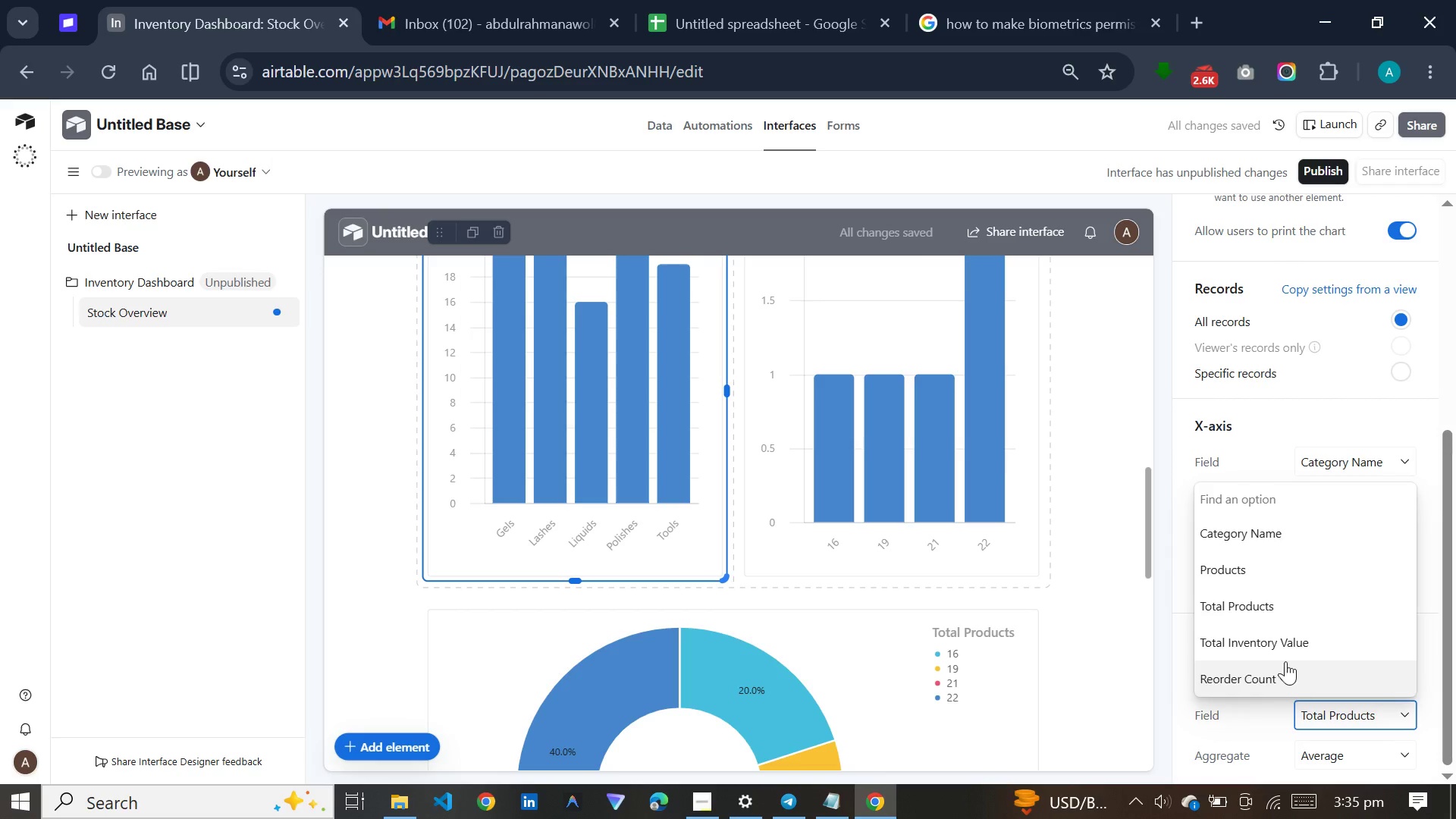 
left_click([1284, 643])
 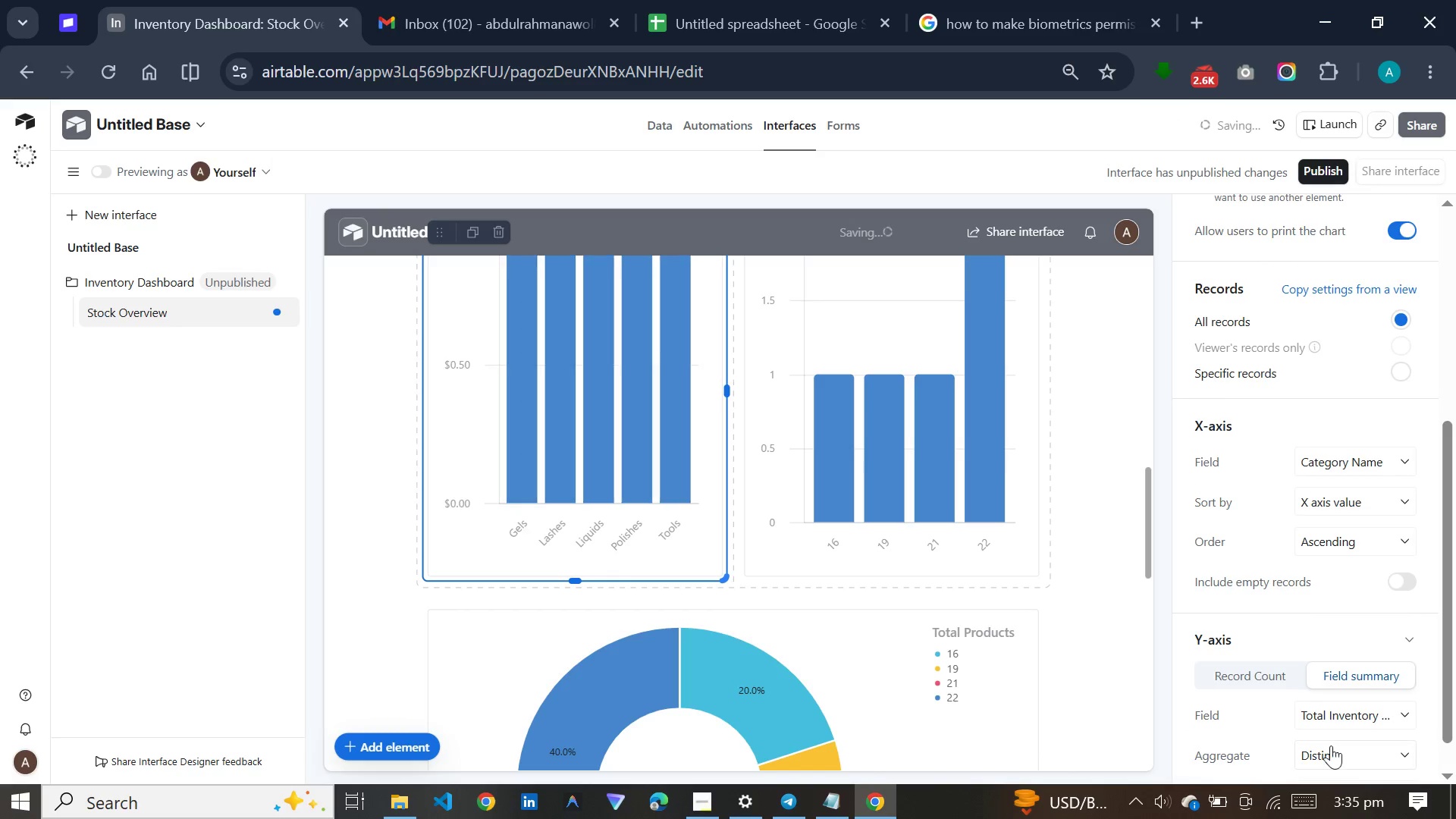 
left_click([1331, 747])
 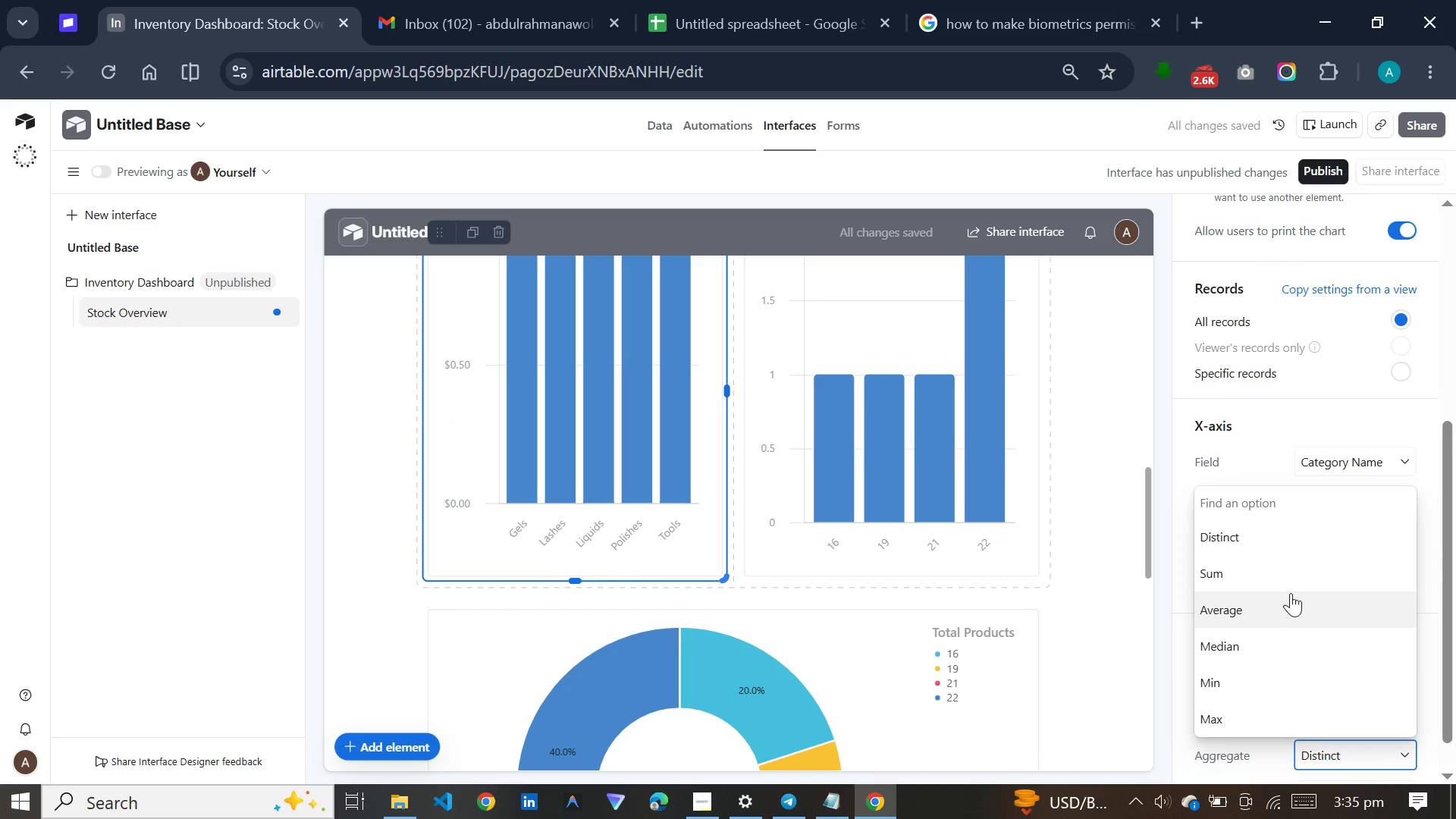 
left_click([1289, 576])
 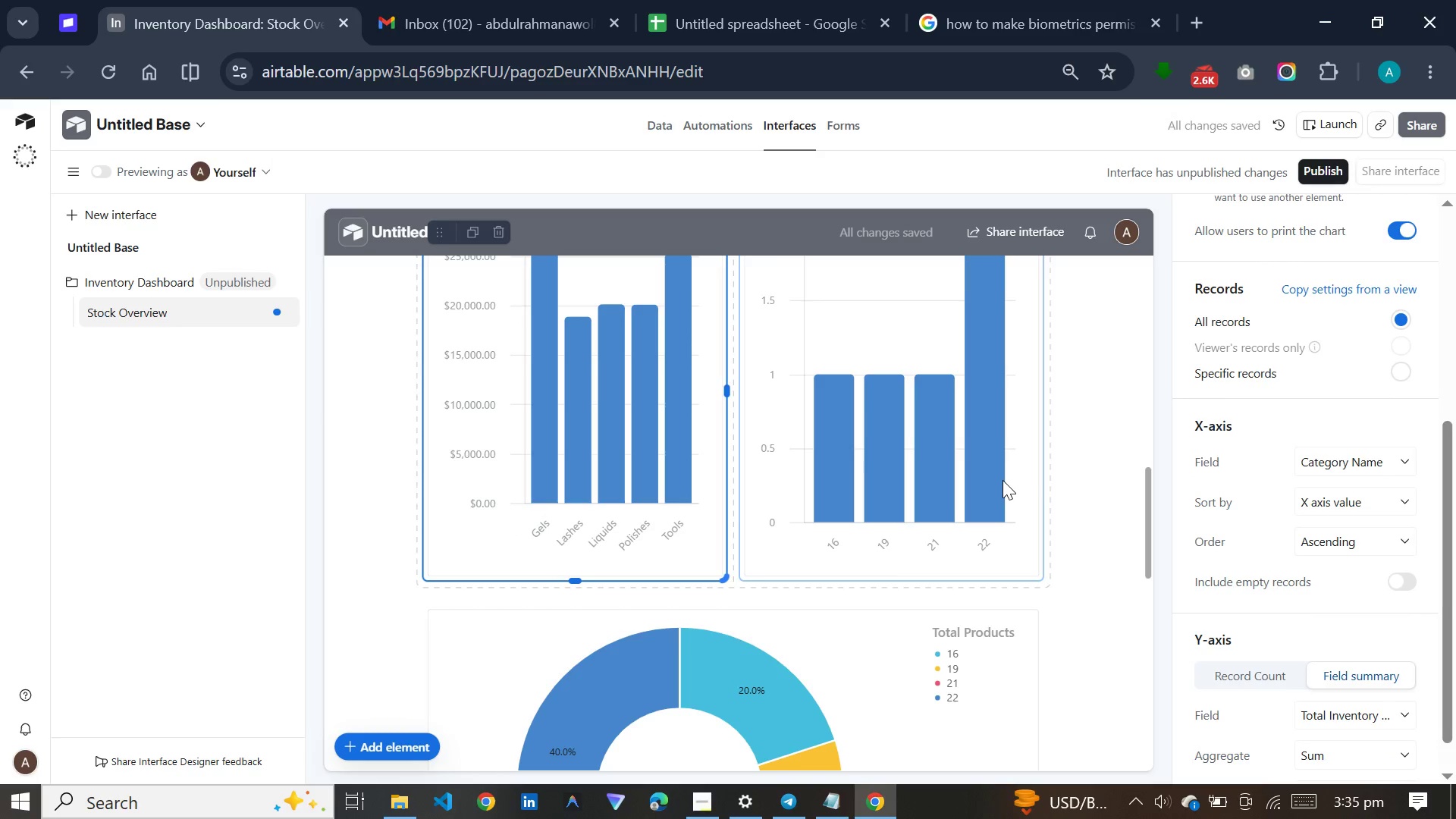 
wait(9.47)
 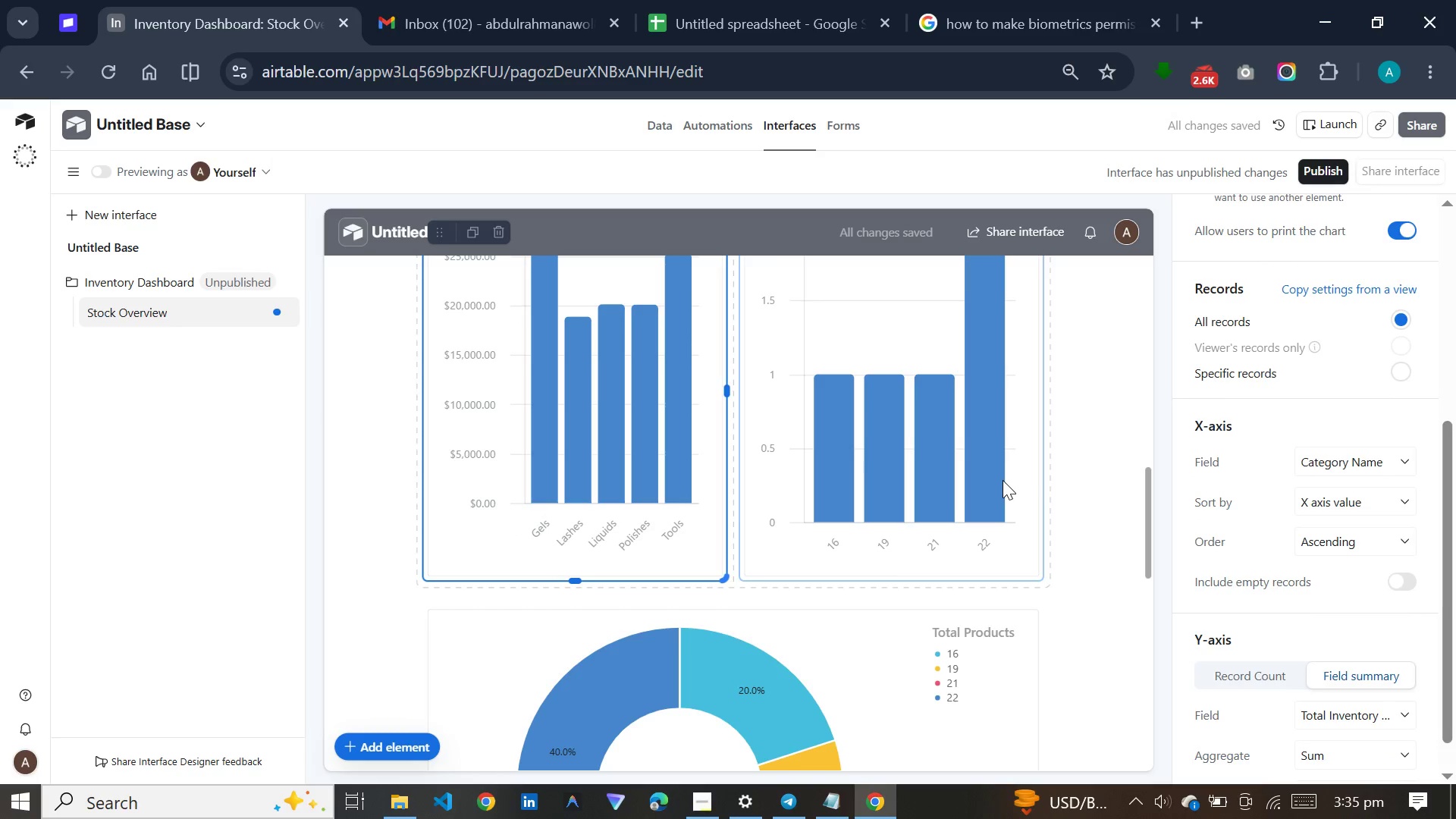 
left_click([1376, 472])
 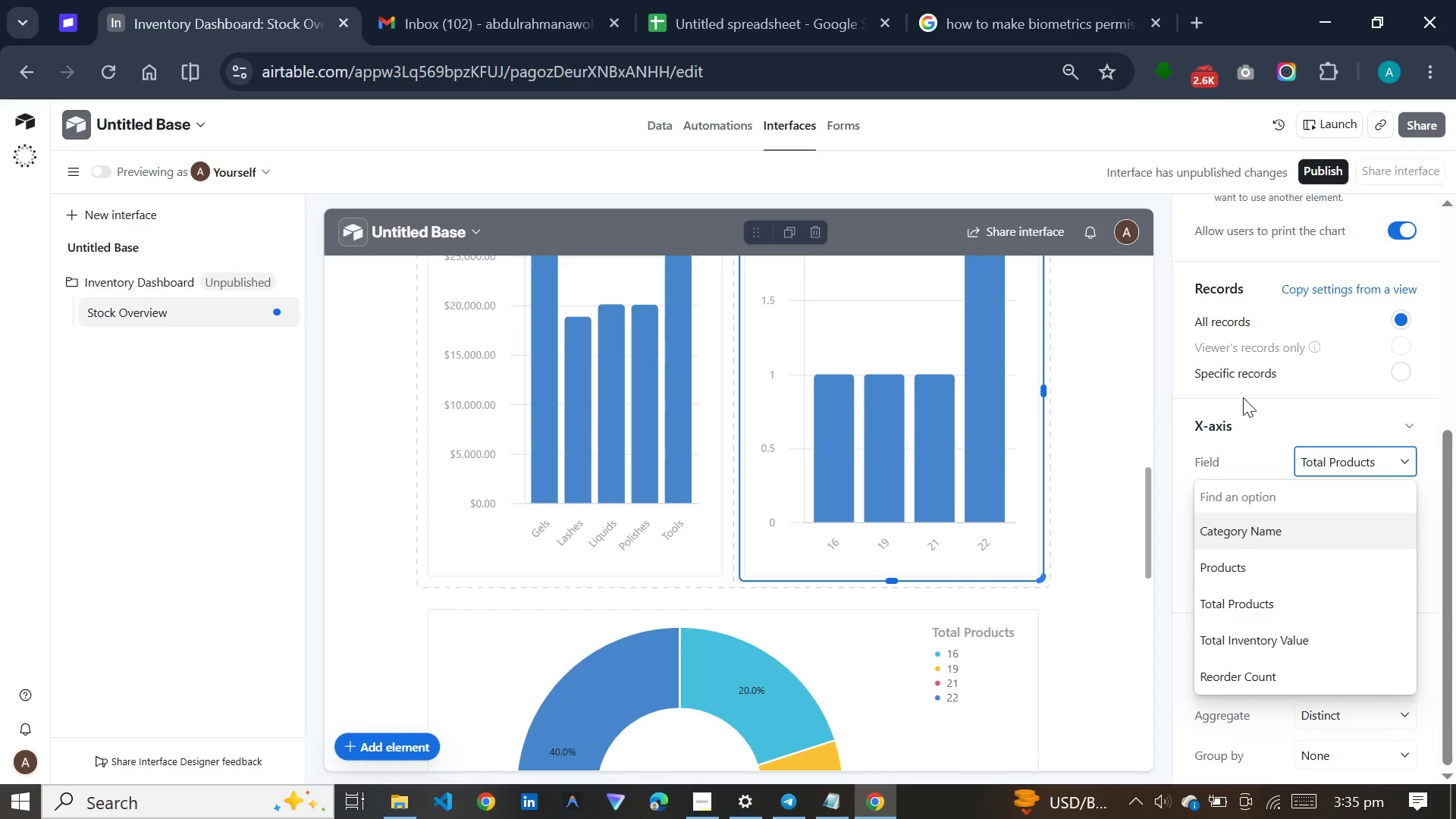 
scroll: coordinate [1240, 290], scroll_direction: none, amount: 0.0
 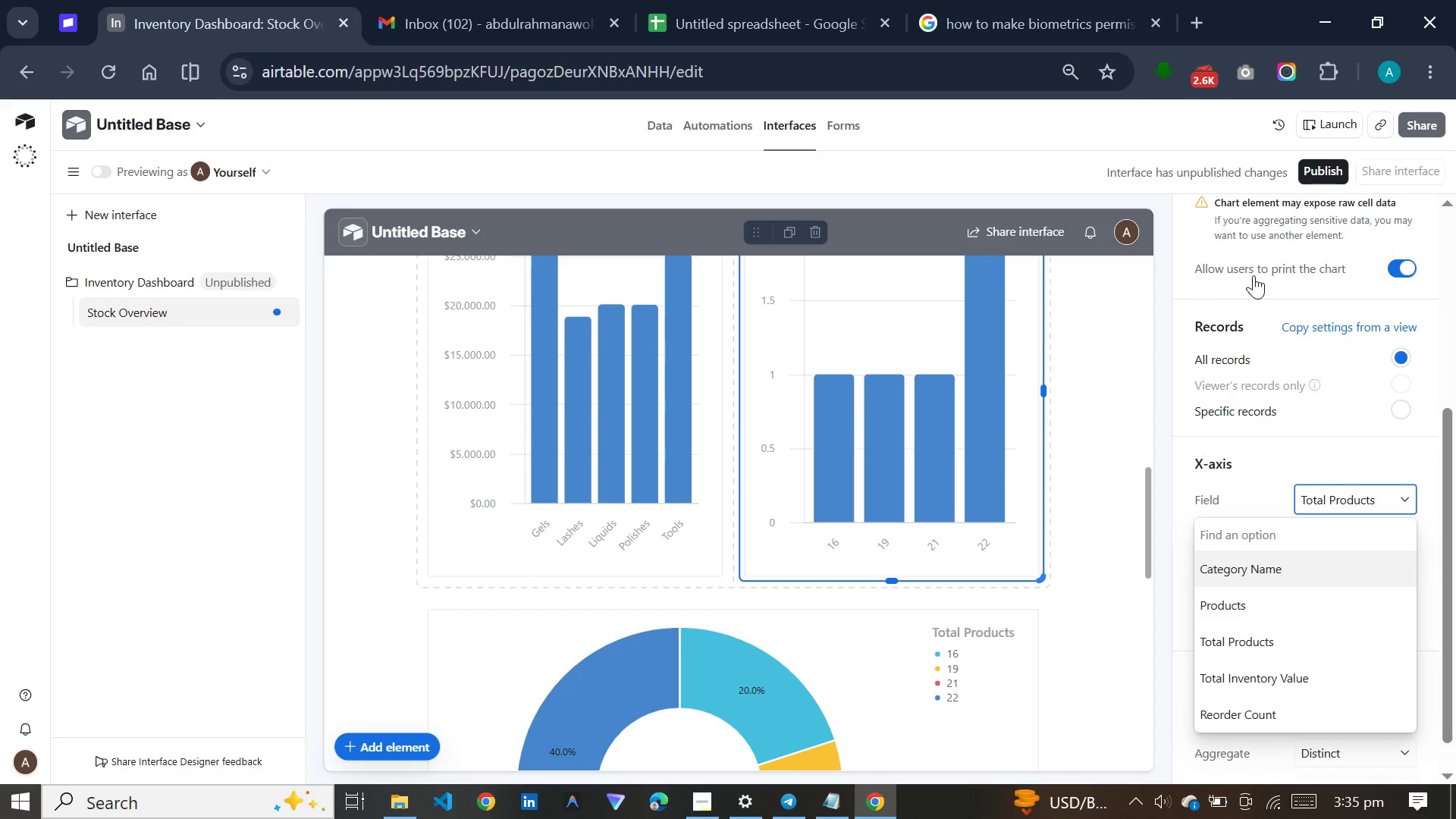 
scroll: coordinate [1254, 275], scroll_direction: up, amount: 5.0
 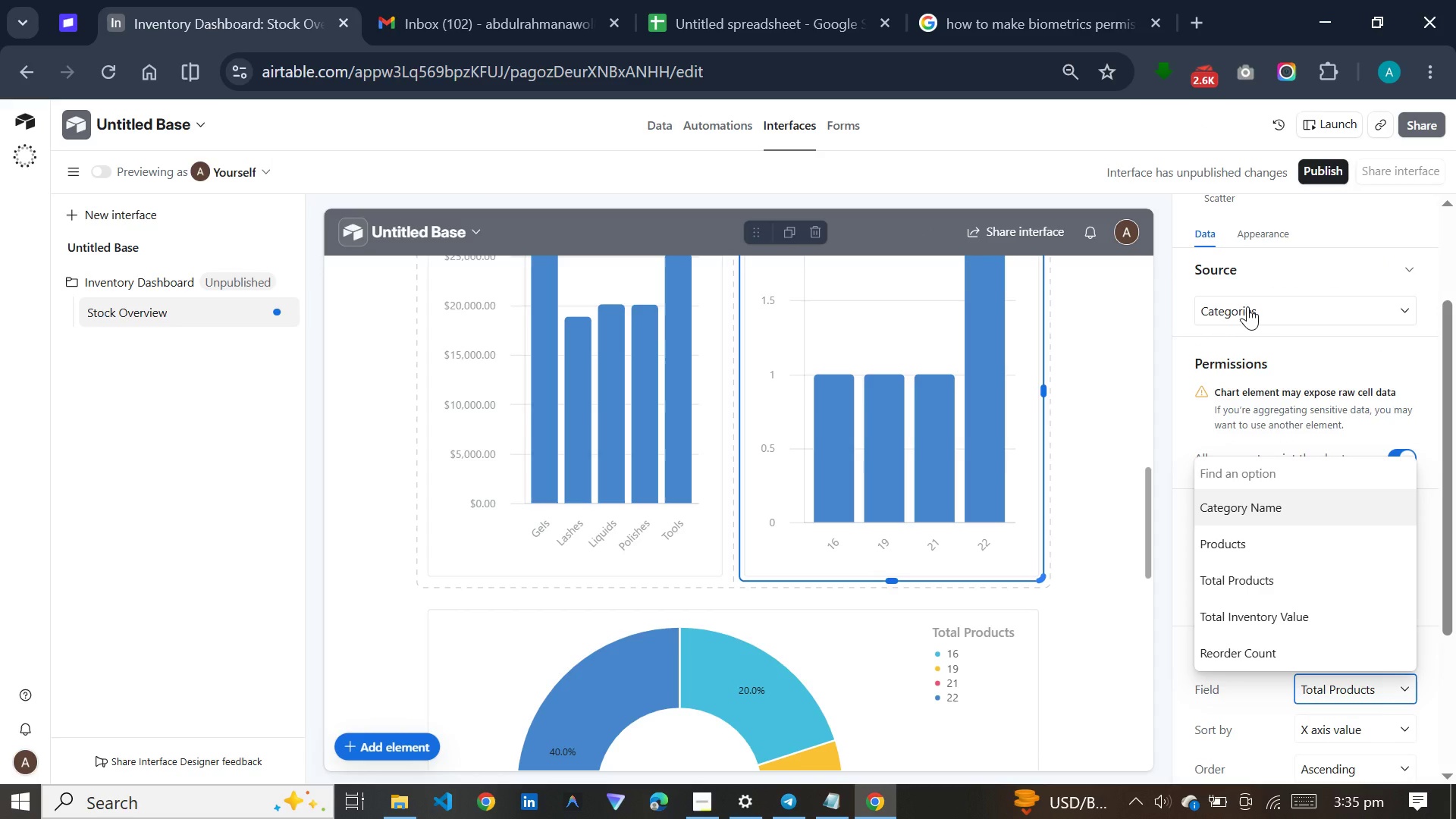 
left_click([1247, 306])
 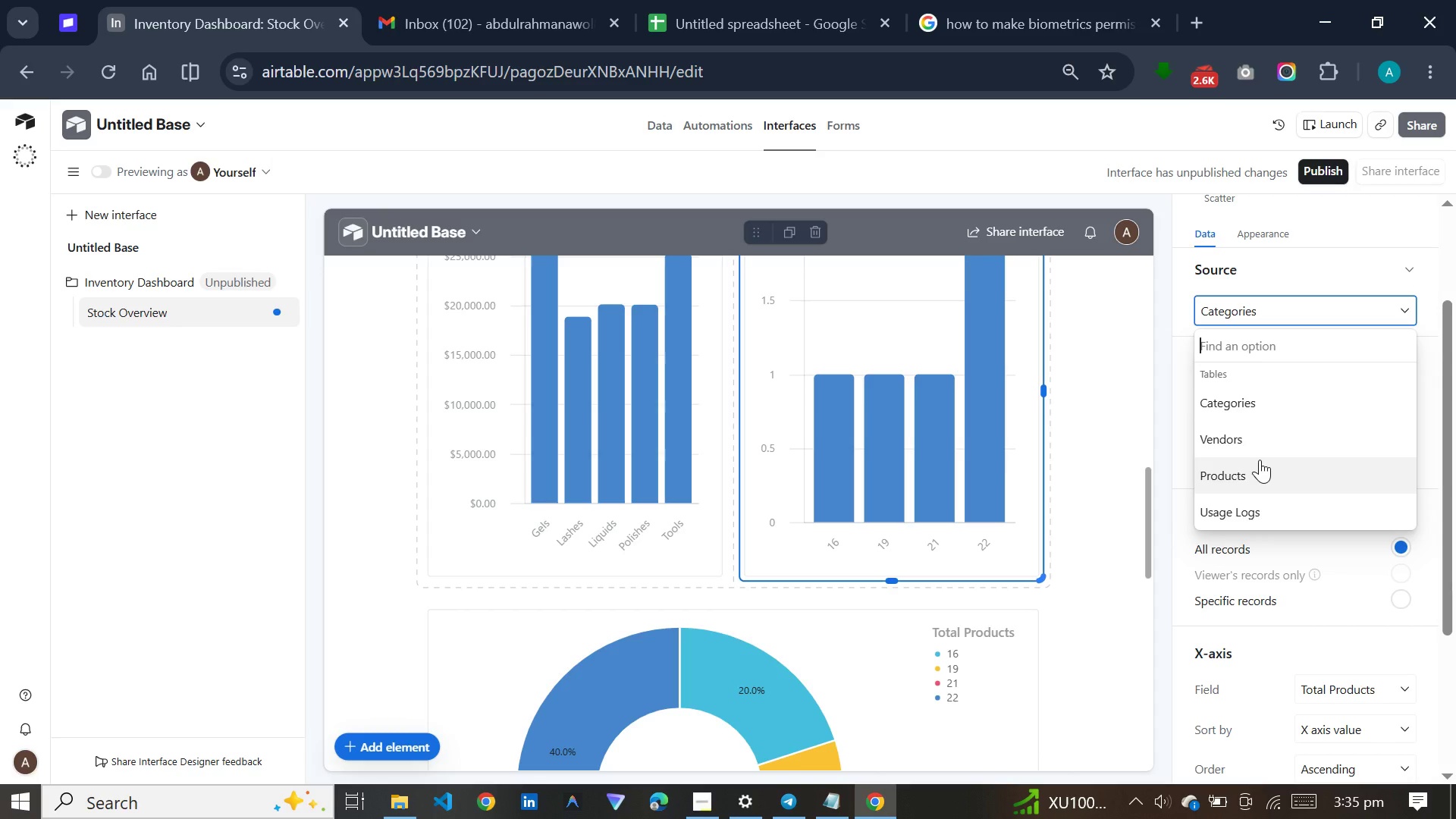 
left_click([1260, 446])
 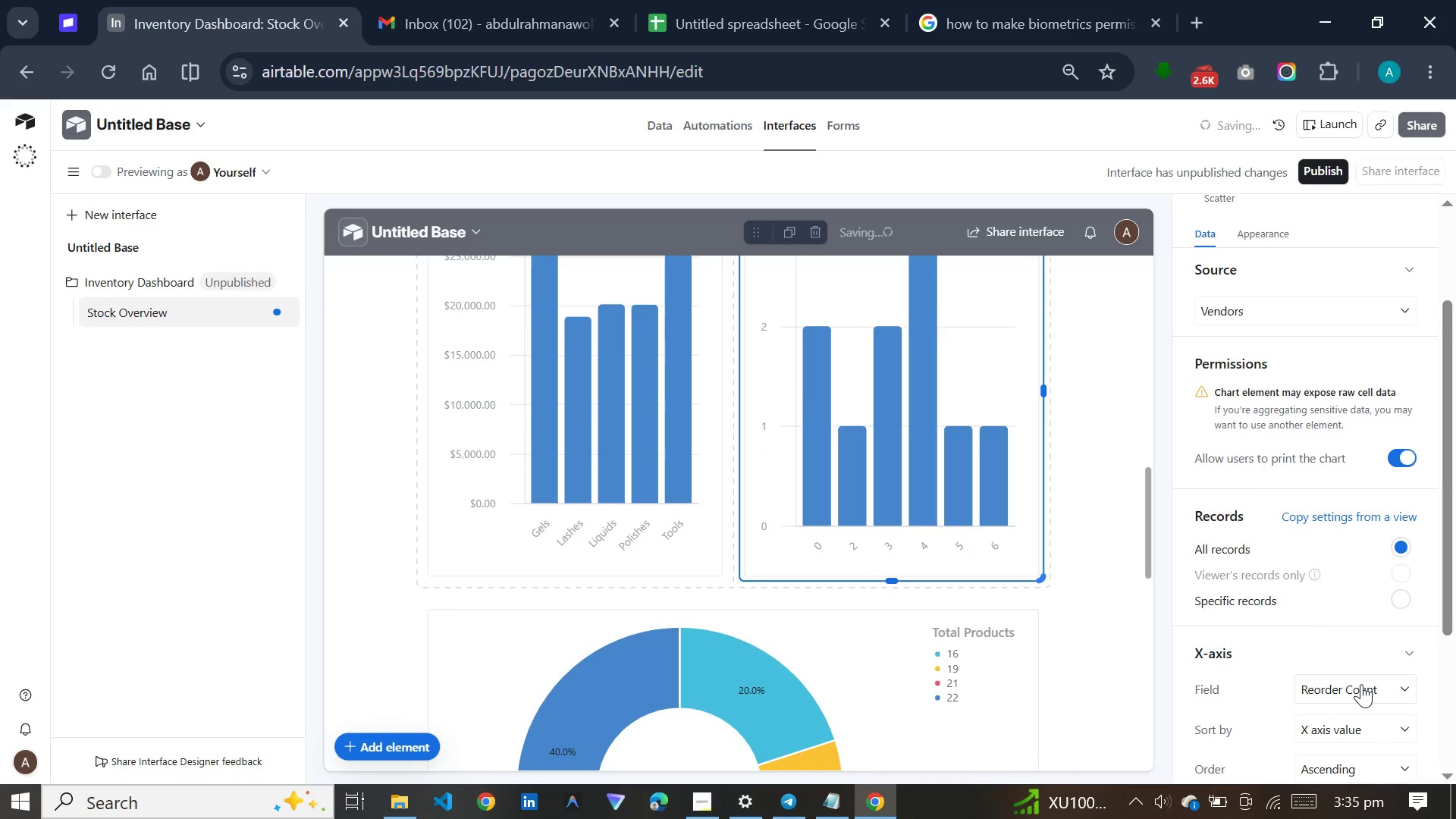 
left_click([1361, 684])
 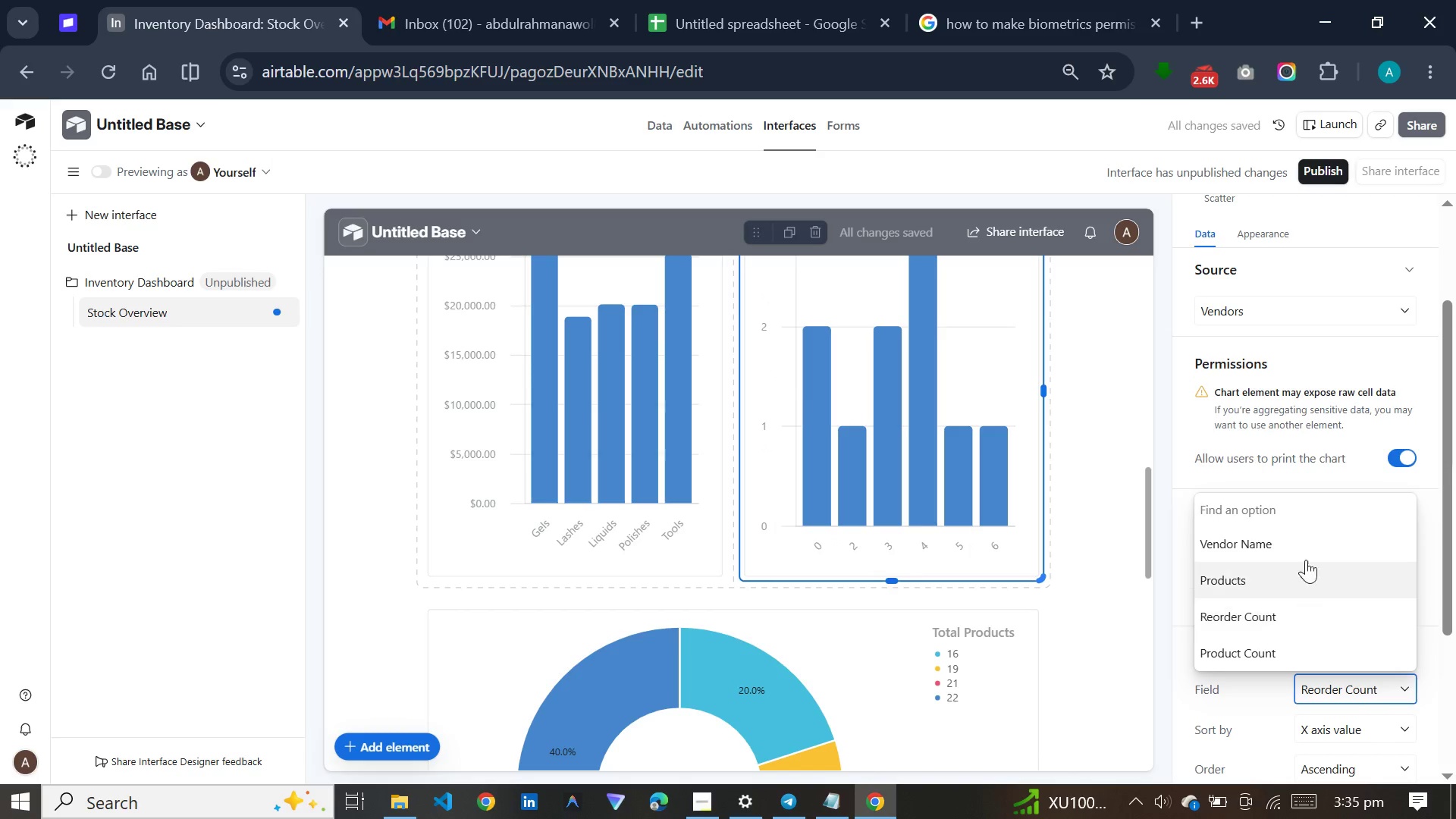 
left_click([1306, 546])
 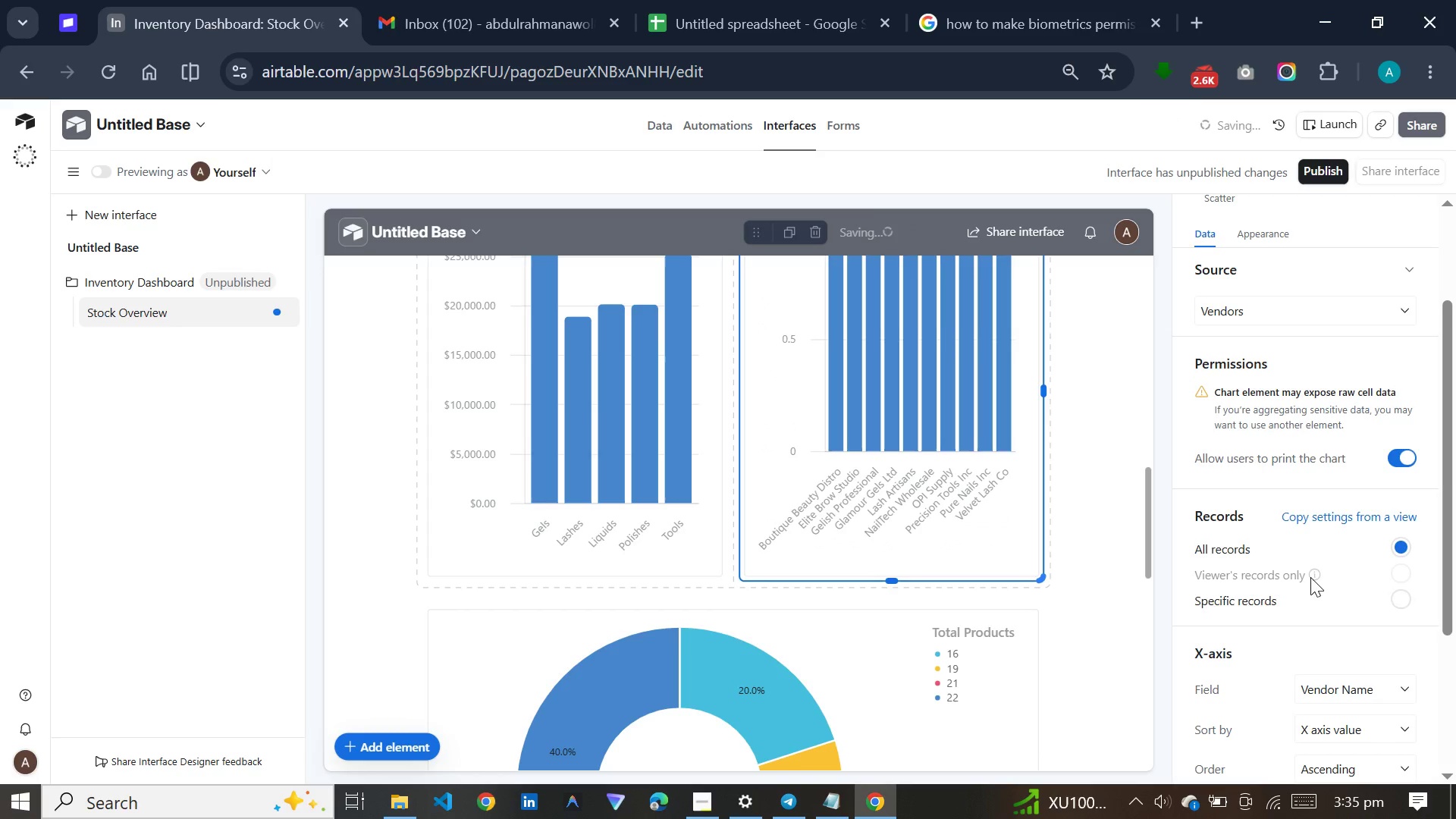 
scroll: coordinate [1310, 577], scroll_direction: down, amount: 8.0
 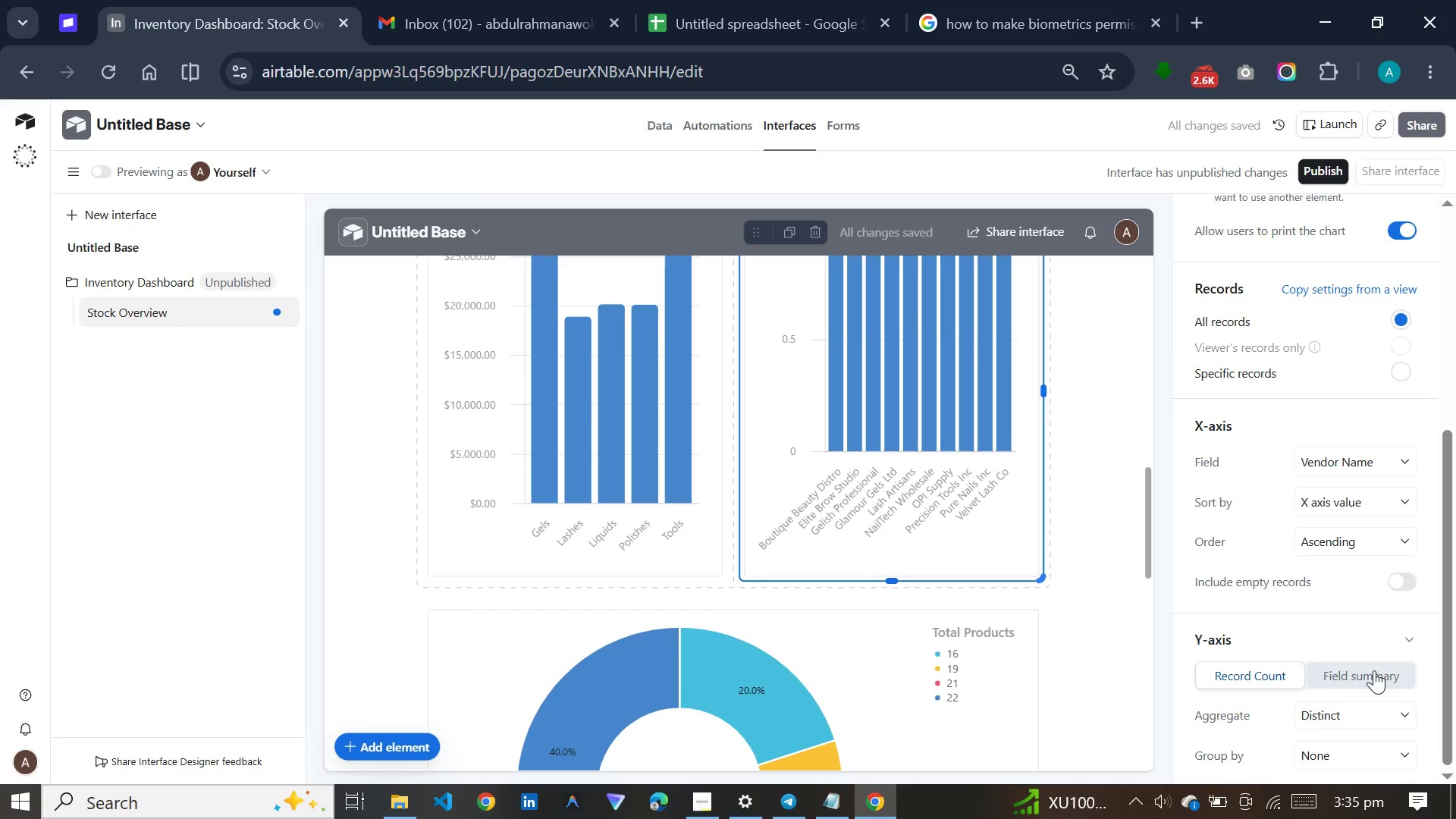 
left_click([1374, 670])
 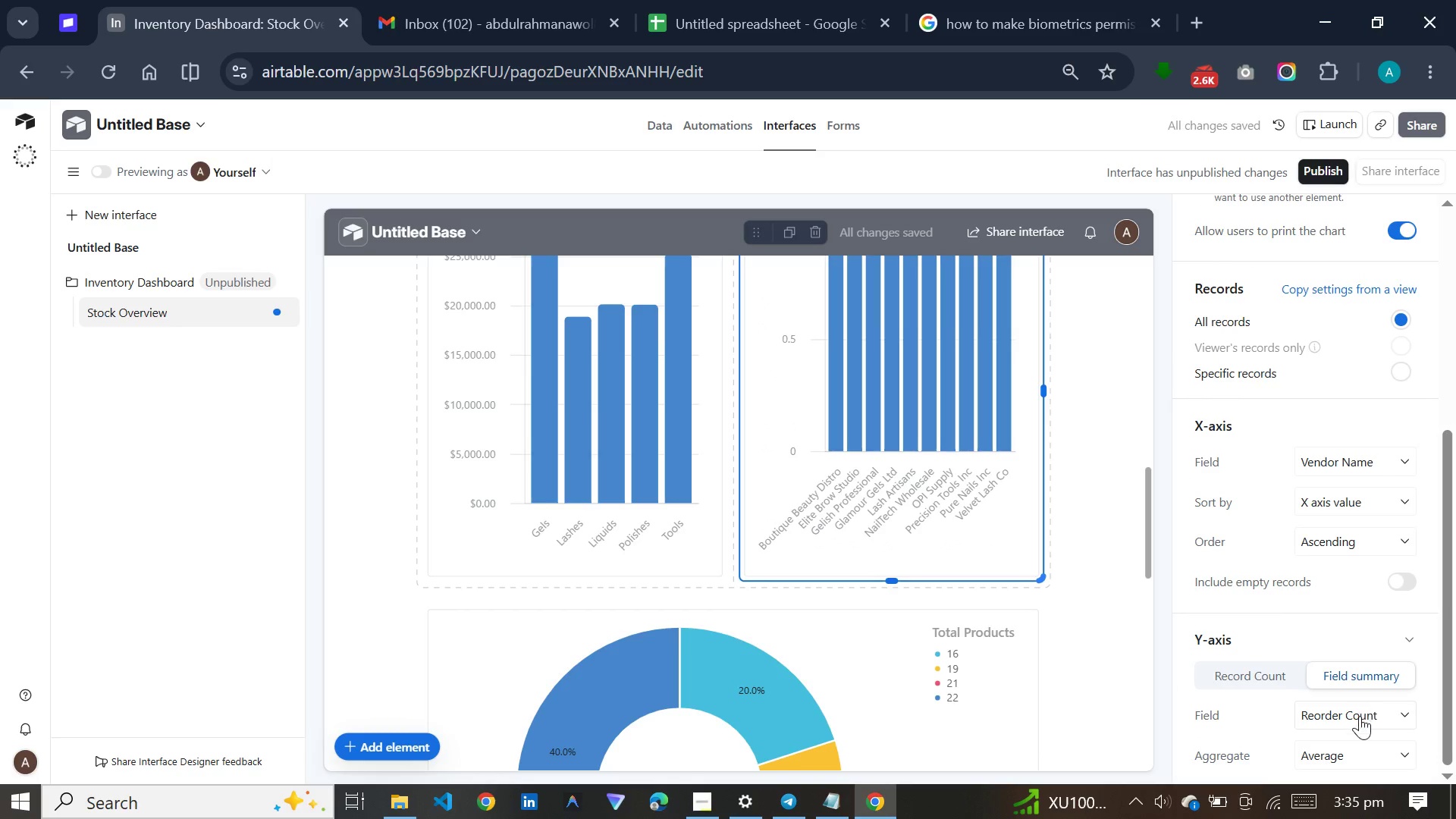 
left_click([1360, 716])
 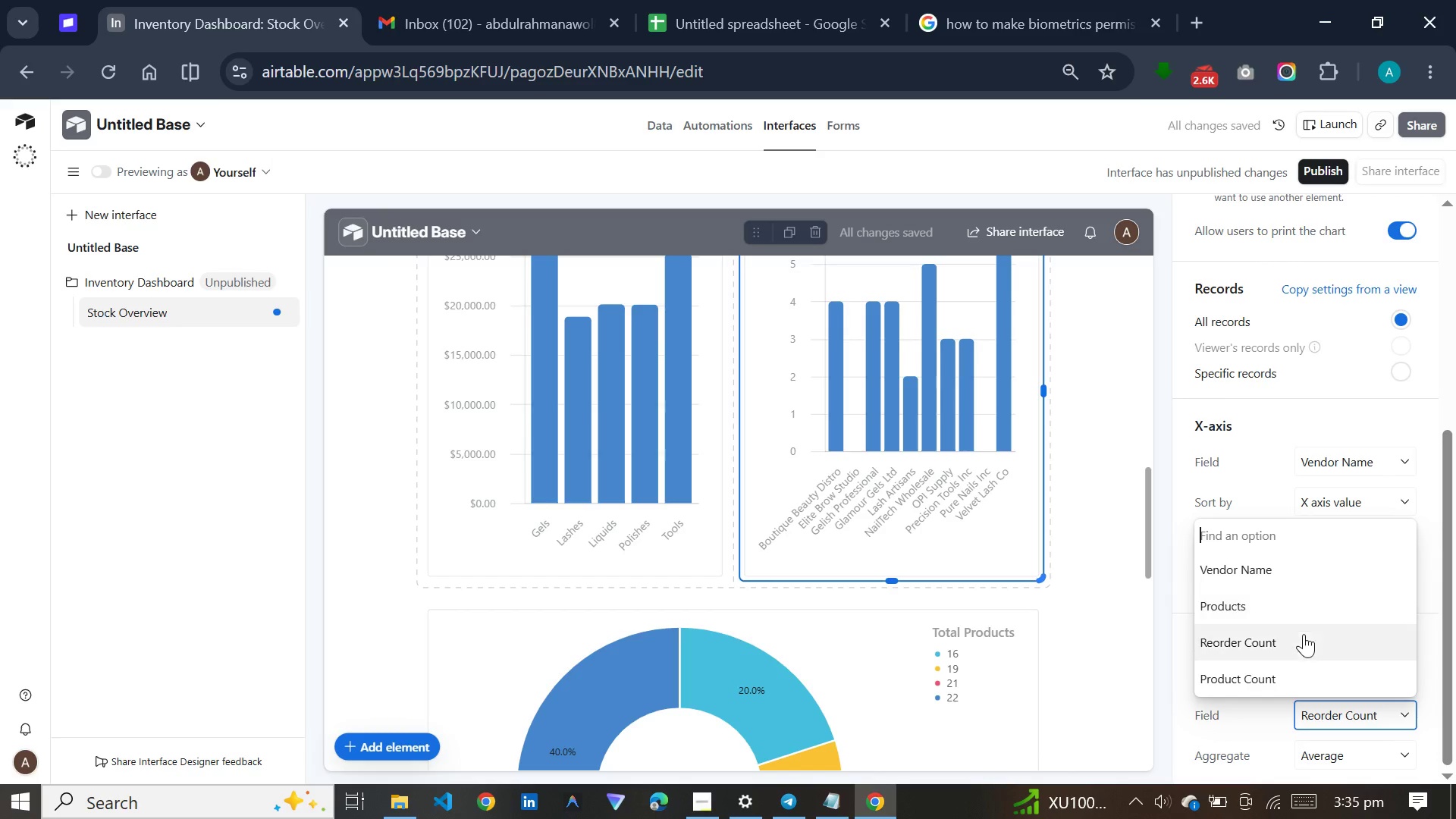 
left_click([1307, 667])
 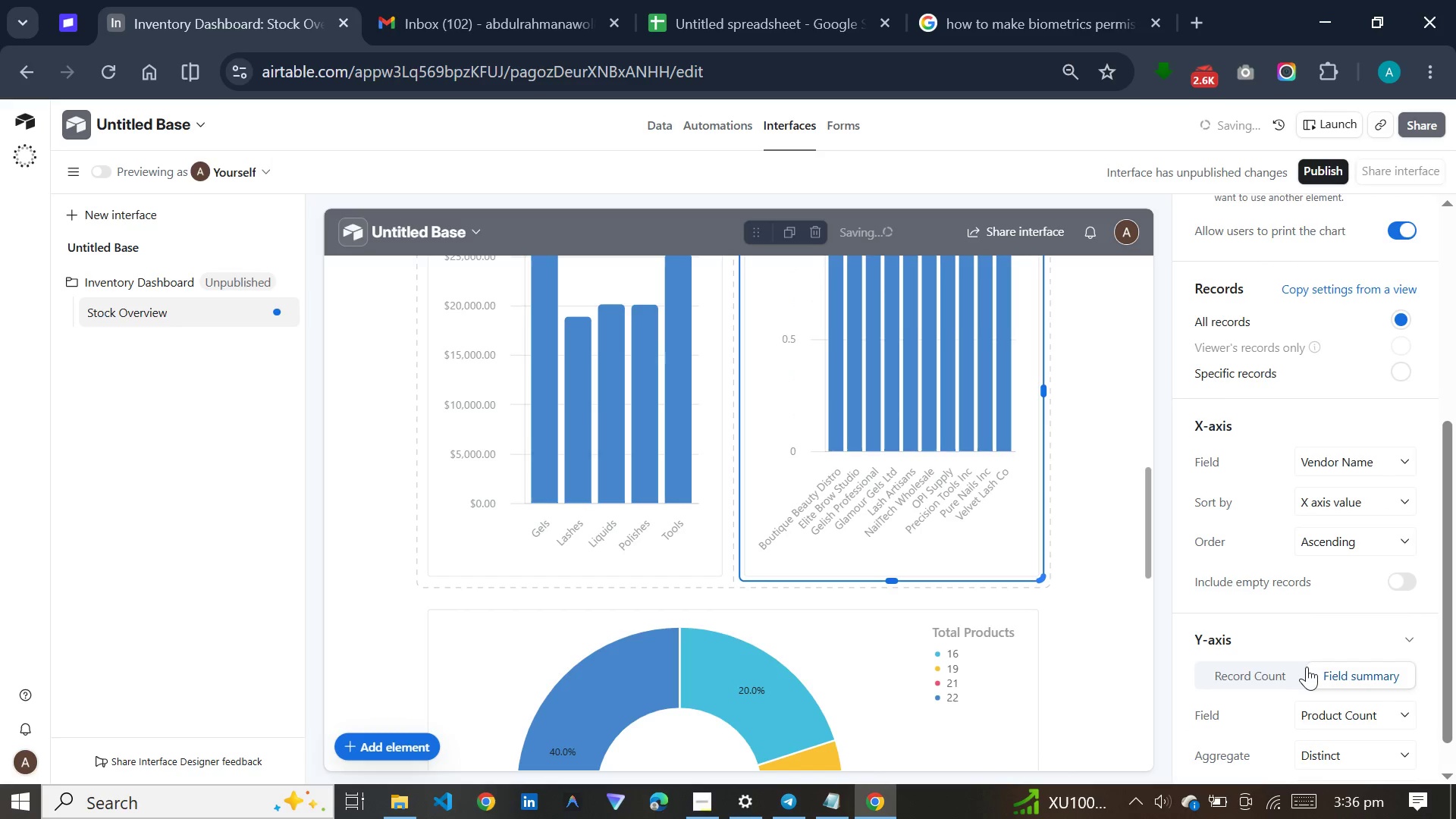 
left_click([1327, 745])
 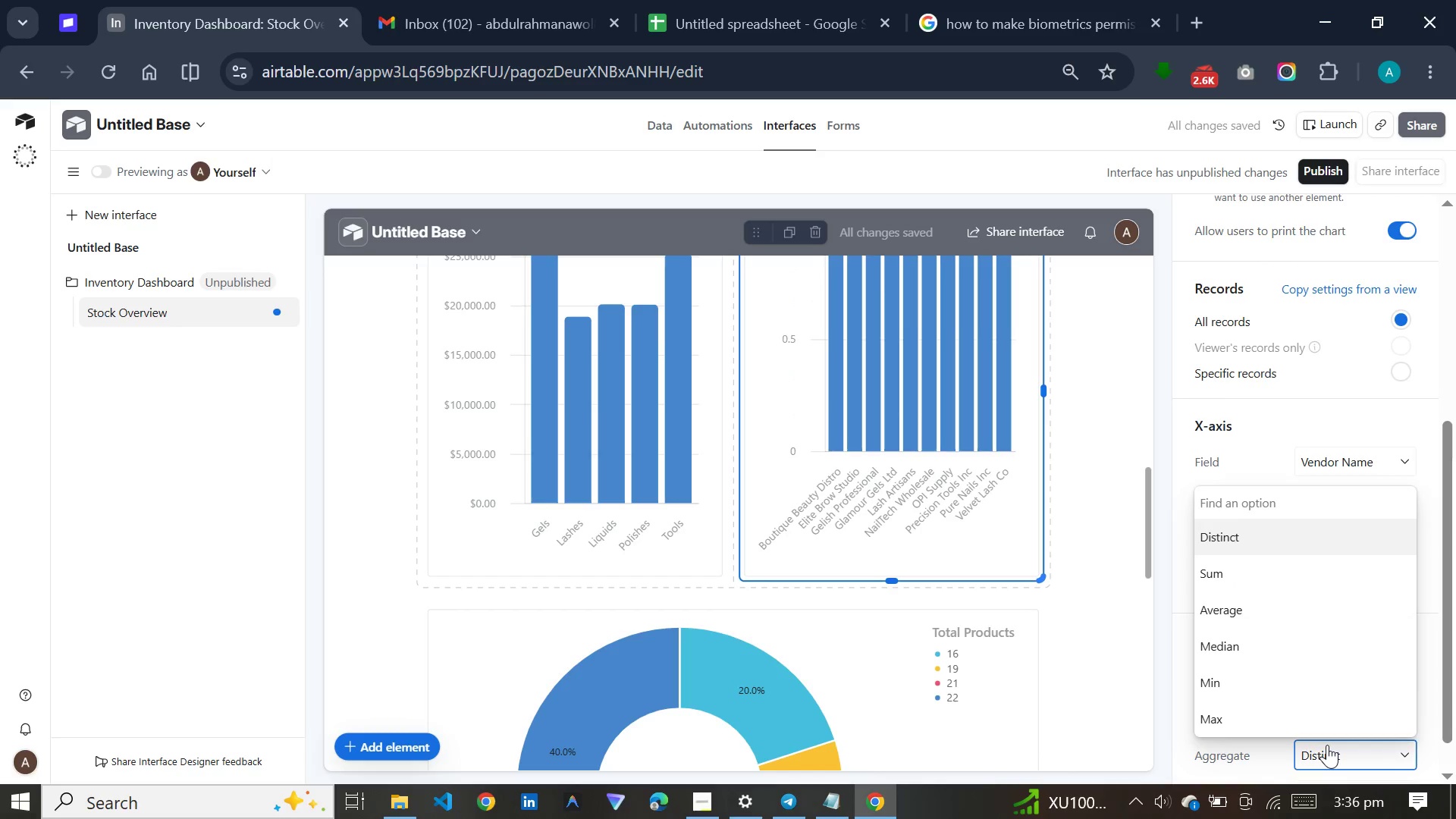 
left_click_drag(start_coordinate=[1430, 795], to_coordinate=[1455, 818])
 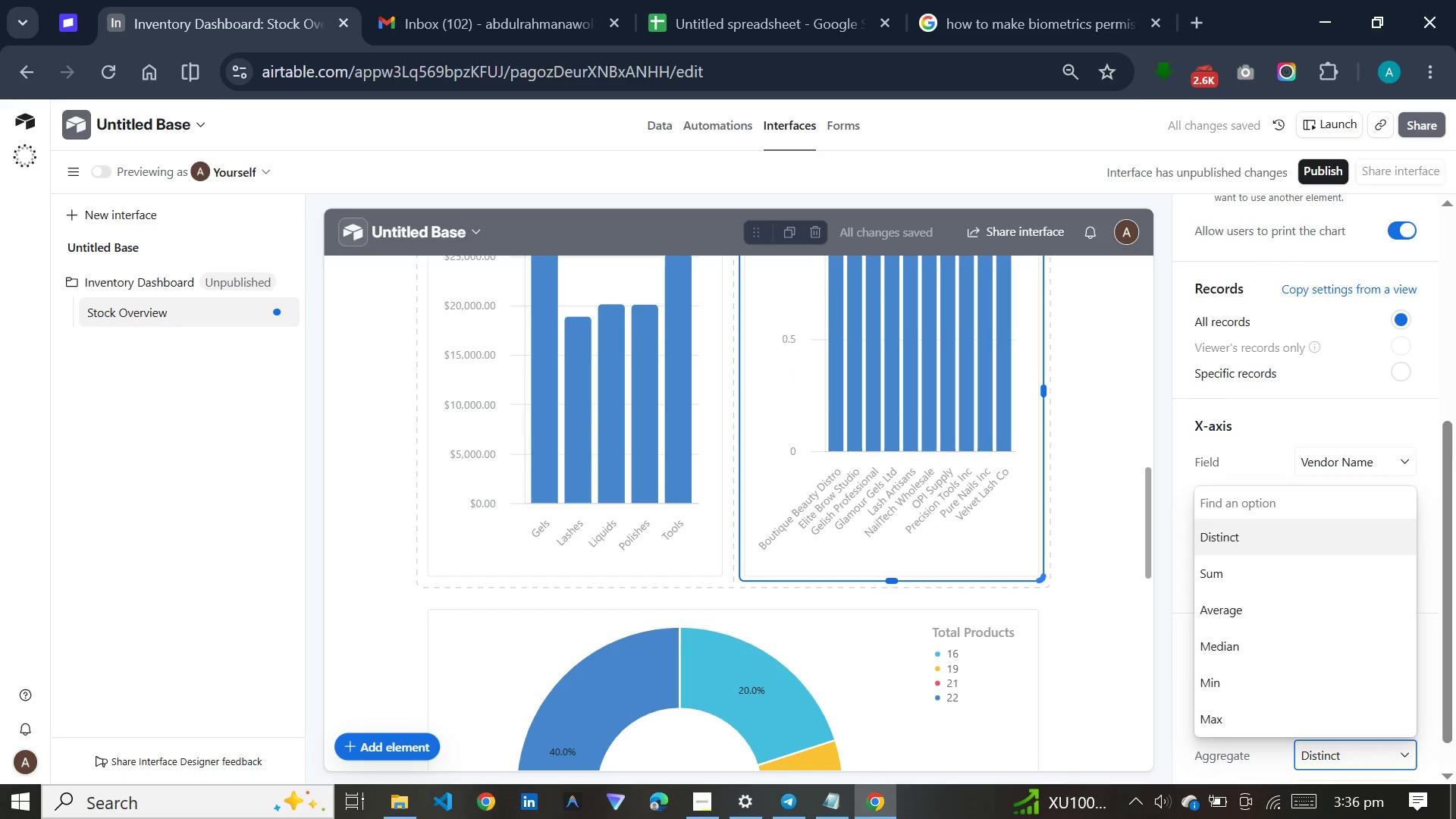 
left_click_drag(start_coordinate=[1455, 818], to_coordinate=[1450, 818])
 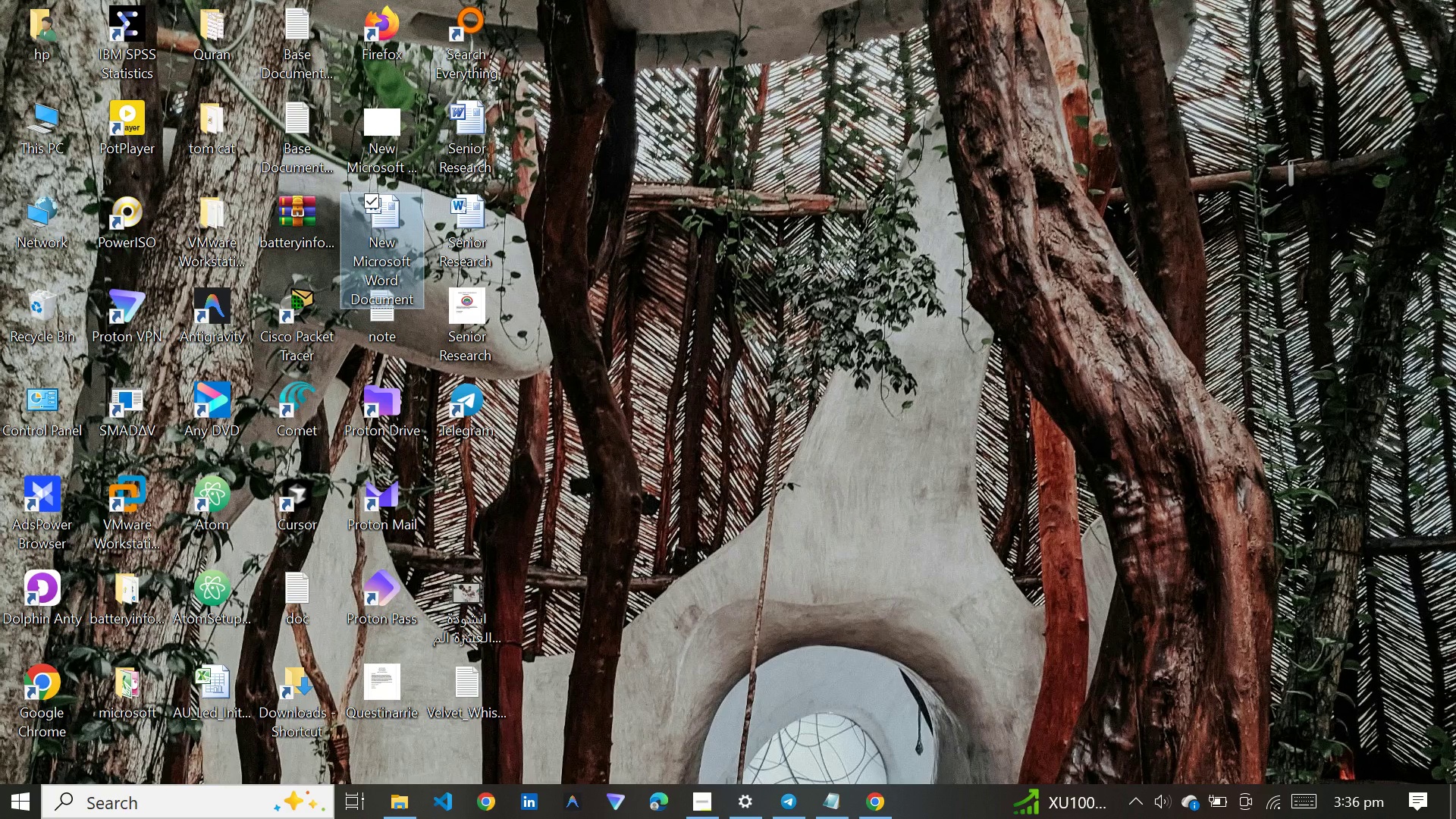 
wait(11.88)
 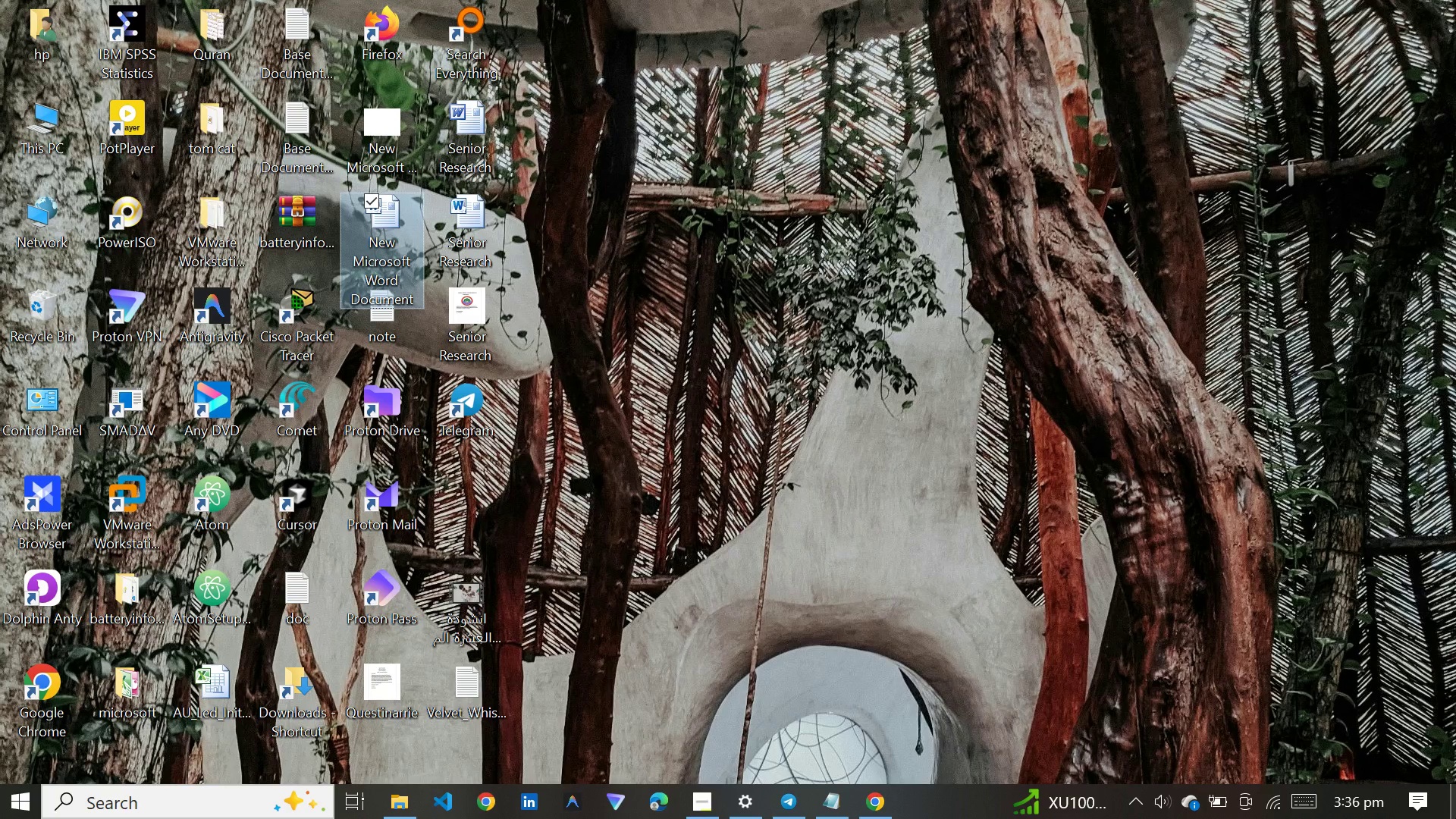 
left_click([868, 816])
 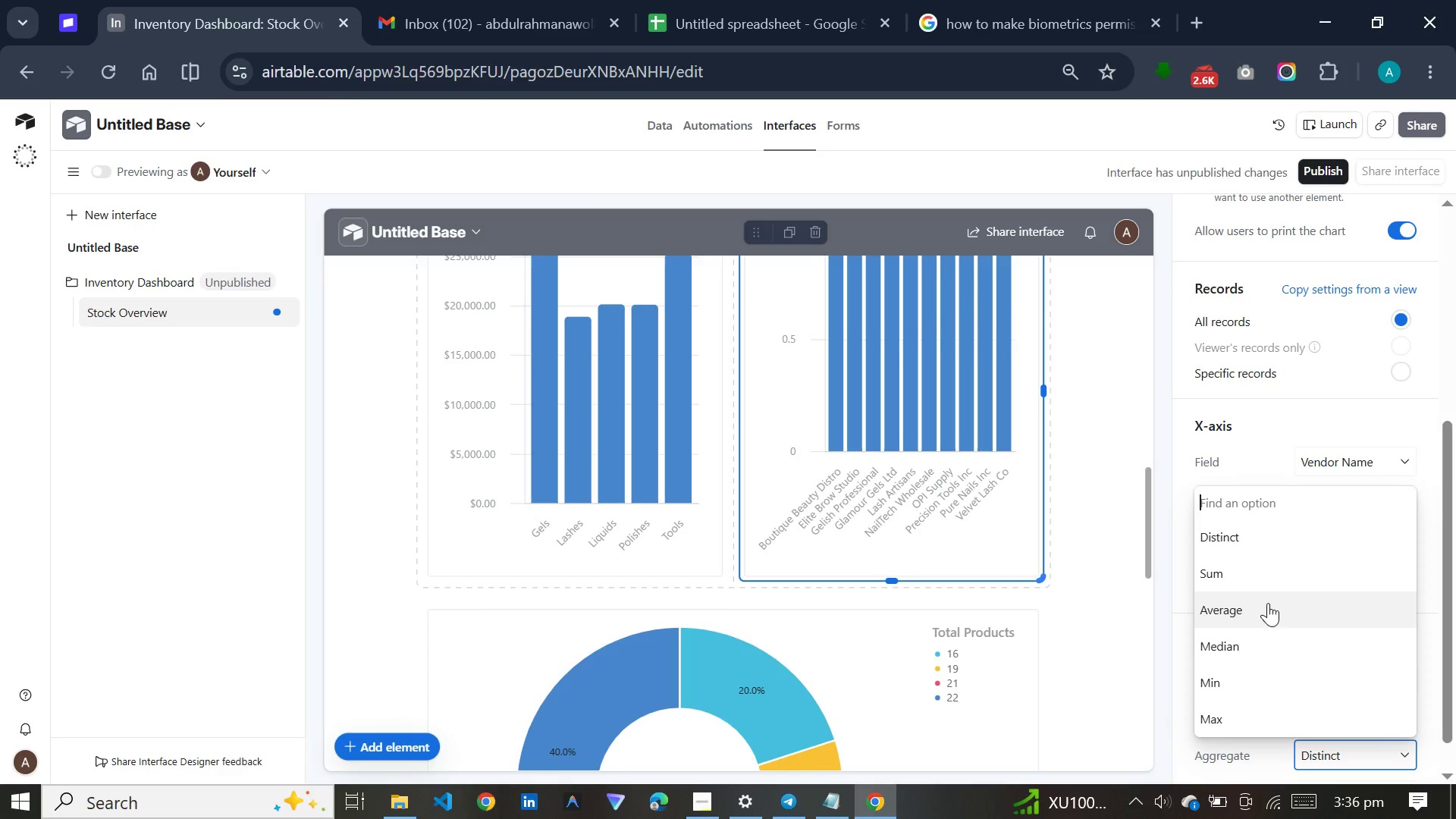 
left_click([1252, 558])
 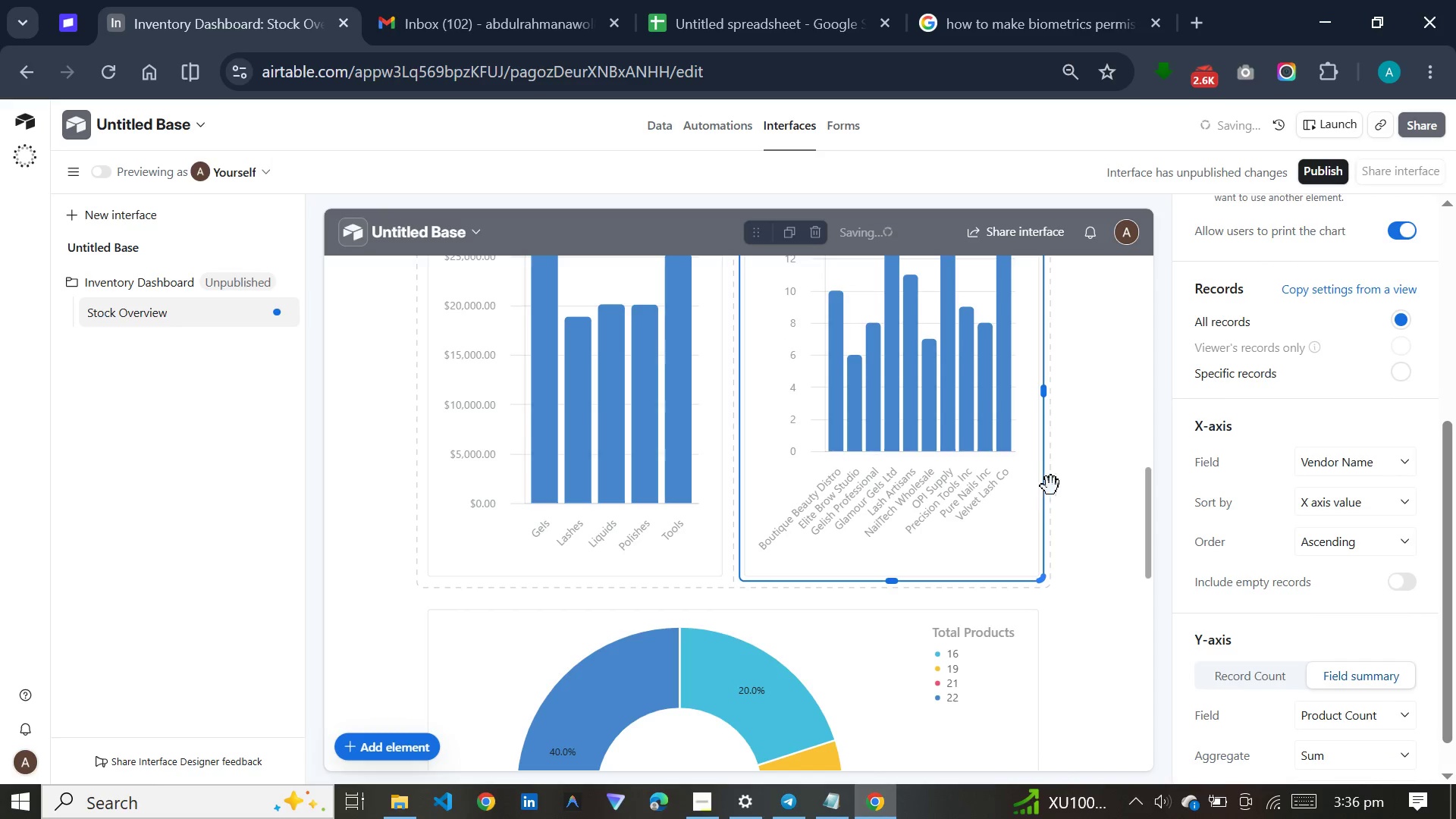 
left_click([1081, 470])
 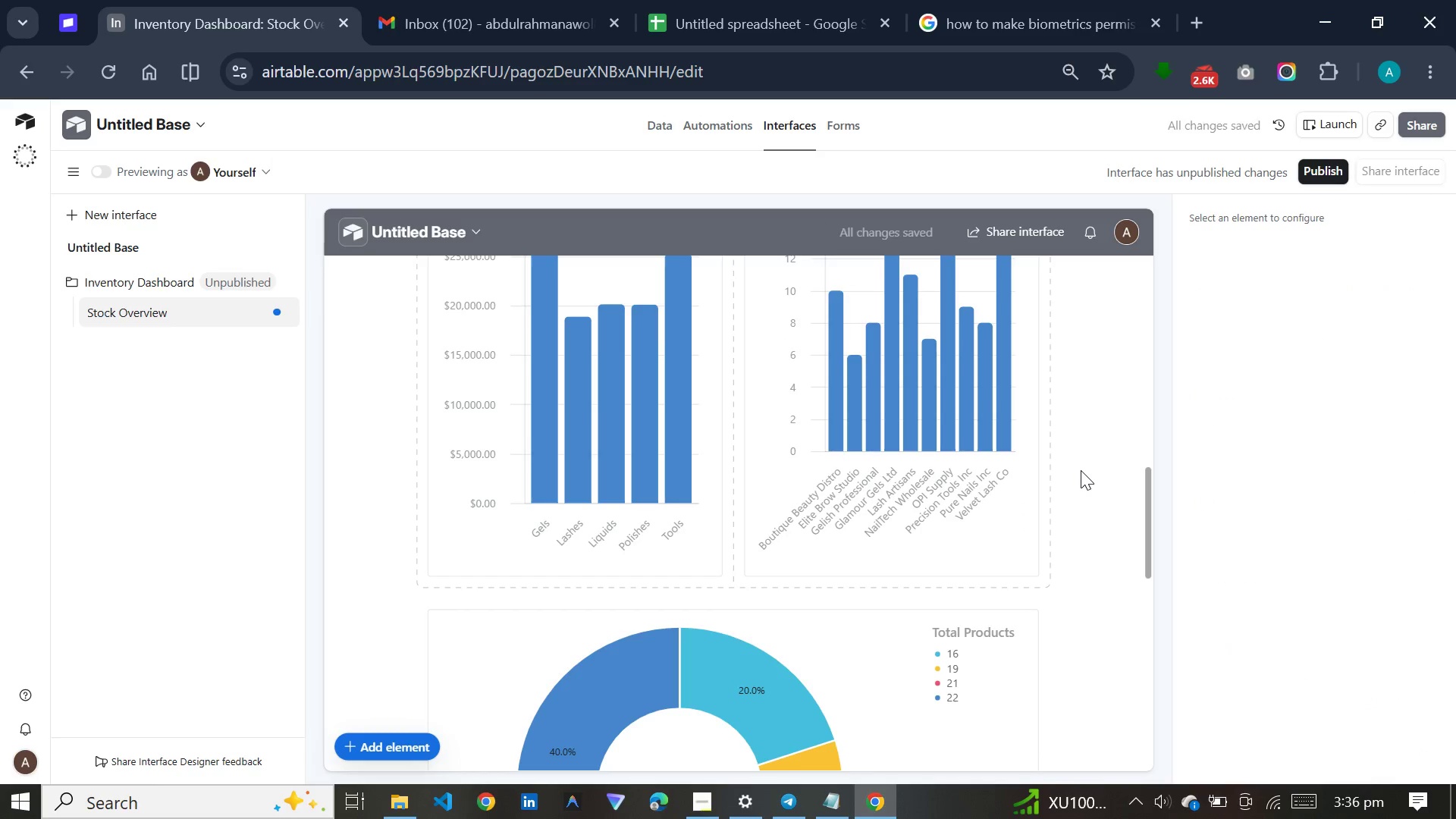 
scroll: coordinate [1081, 470], scroll_direction: up, amount: 5.0
 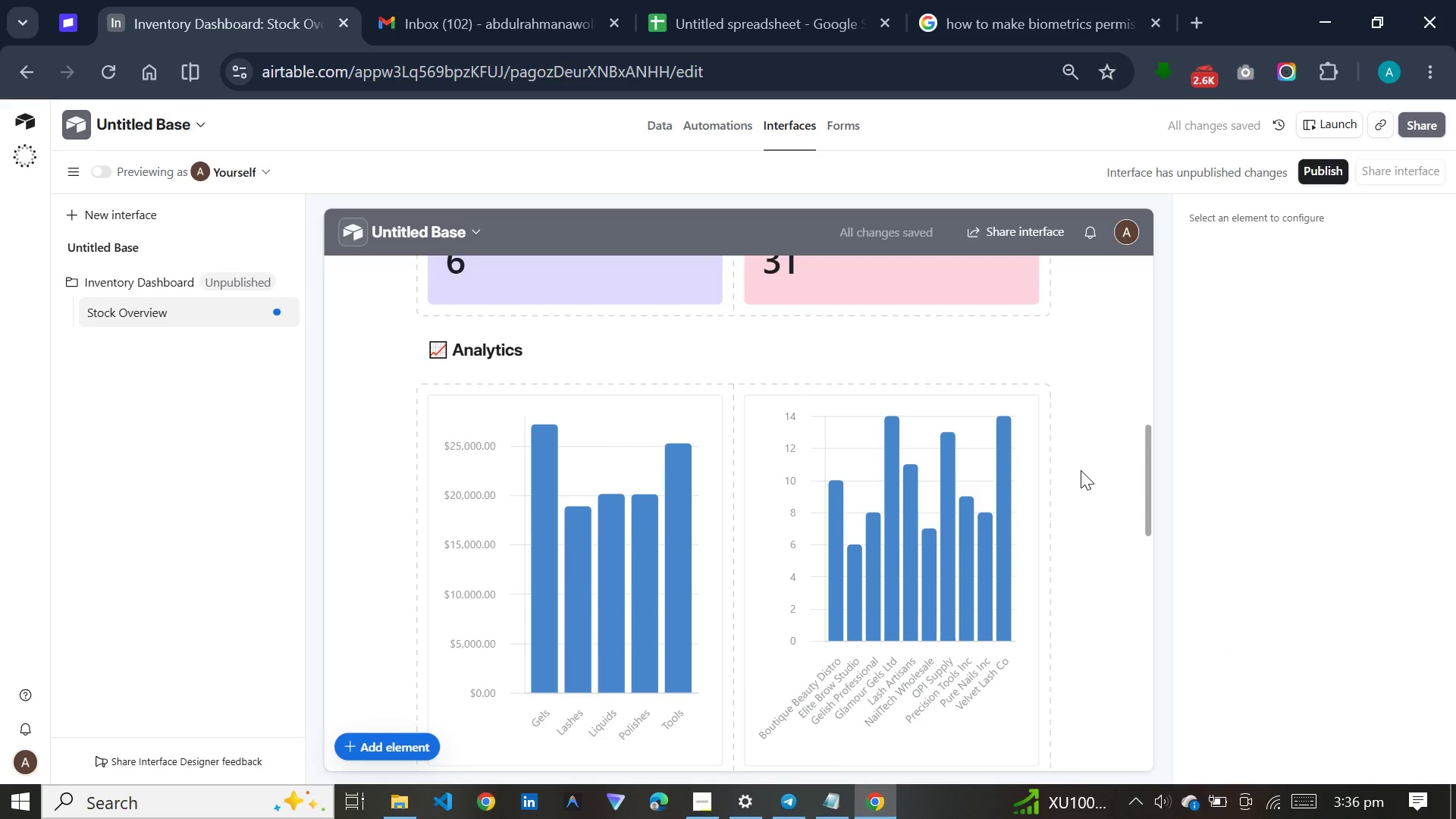 
scroll: coordinate [1081, 470], scroll_direction: down, amount: 4.0
 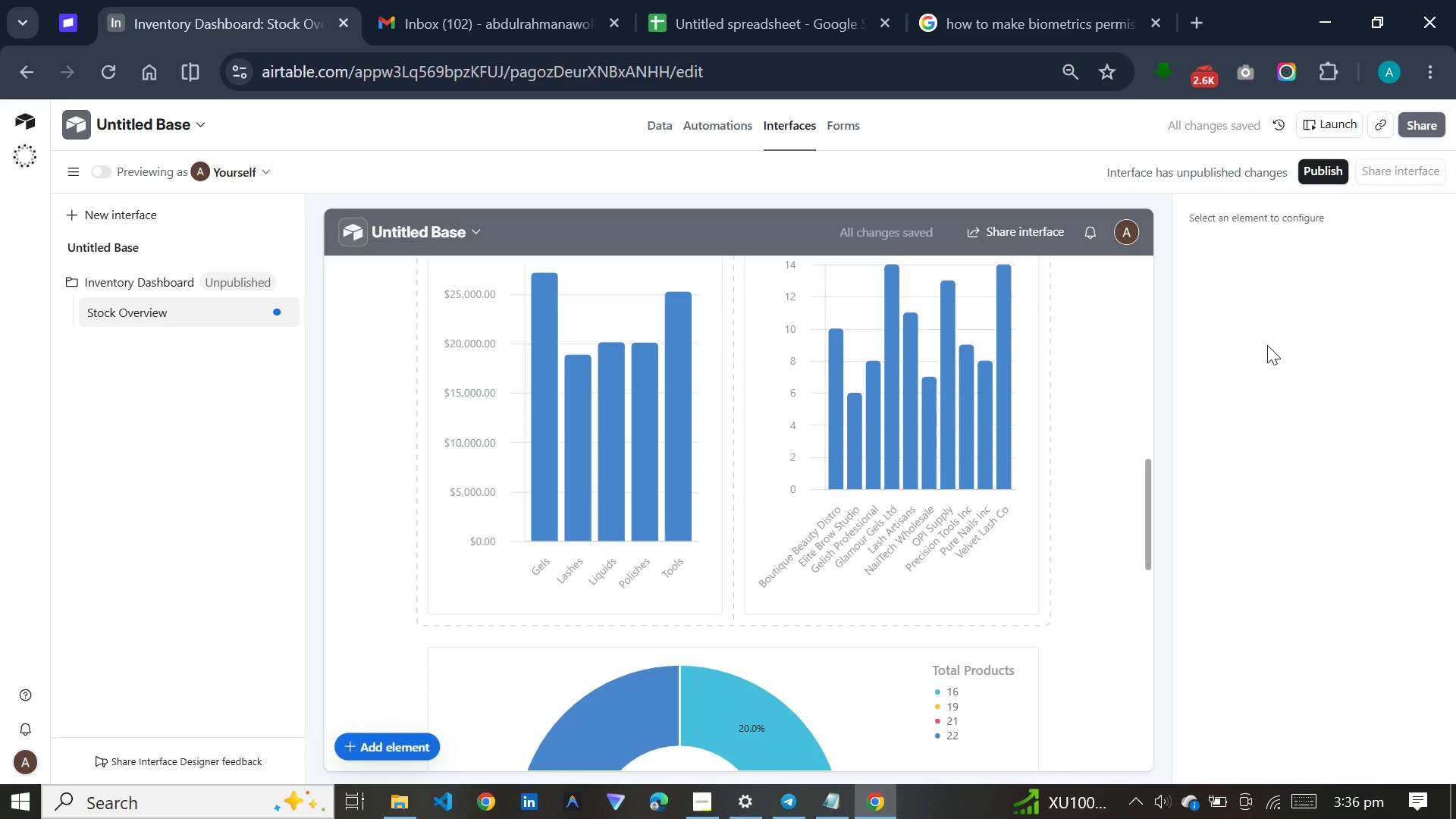 
left_click([922, 673])
 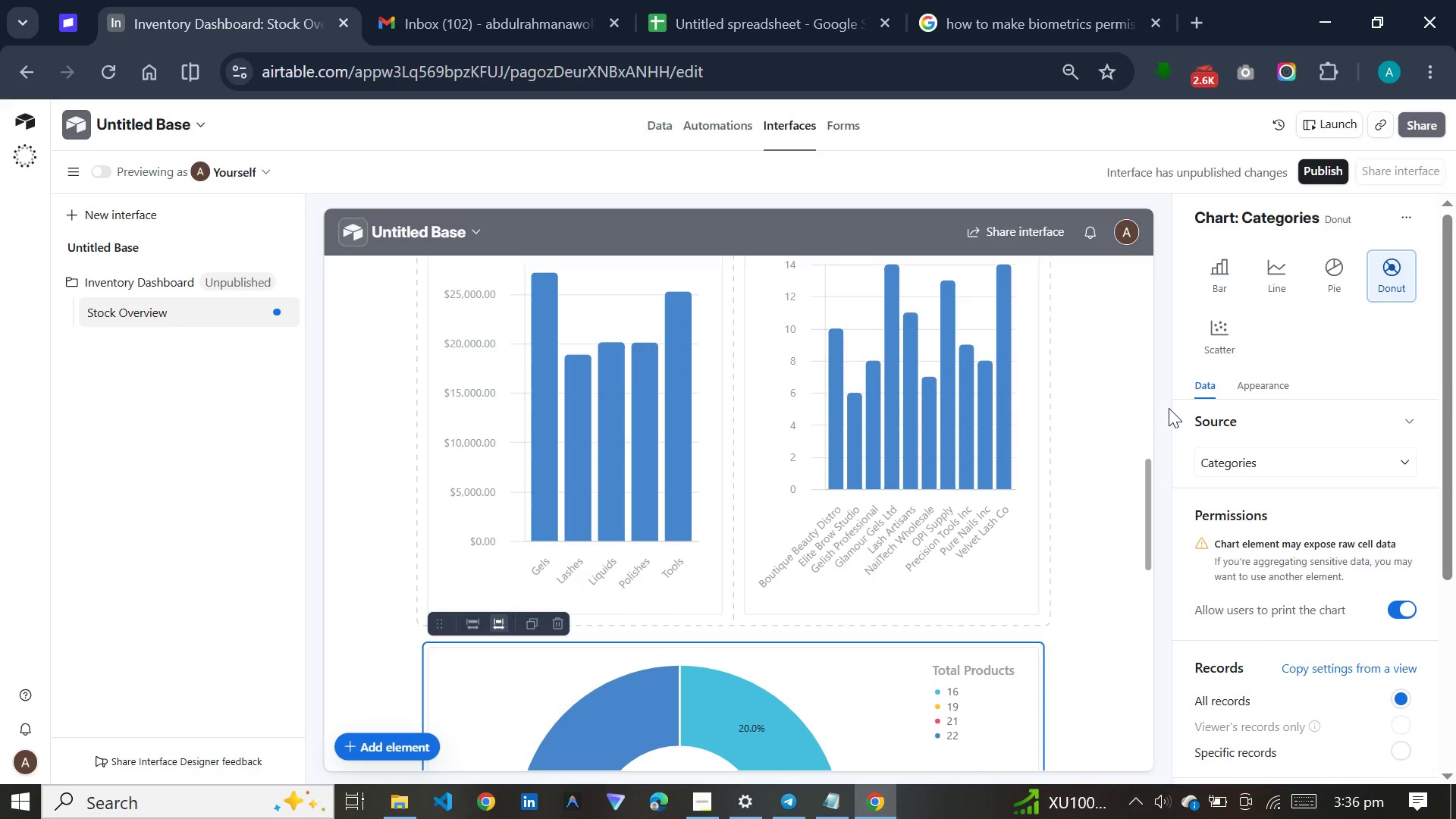 
wait(6.38)
 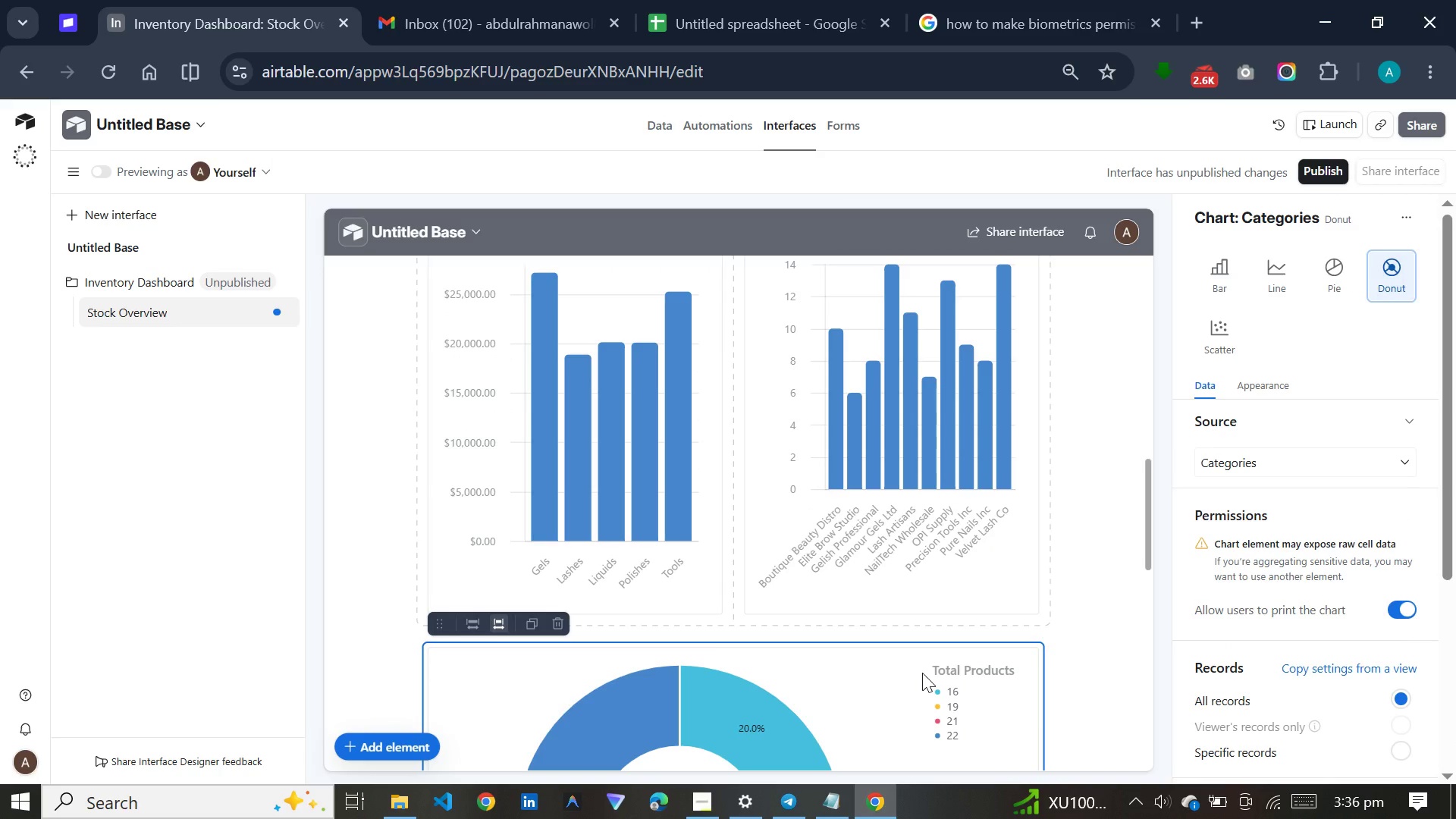 
left_click([1239, 462])
 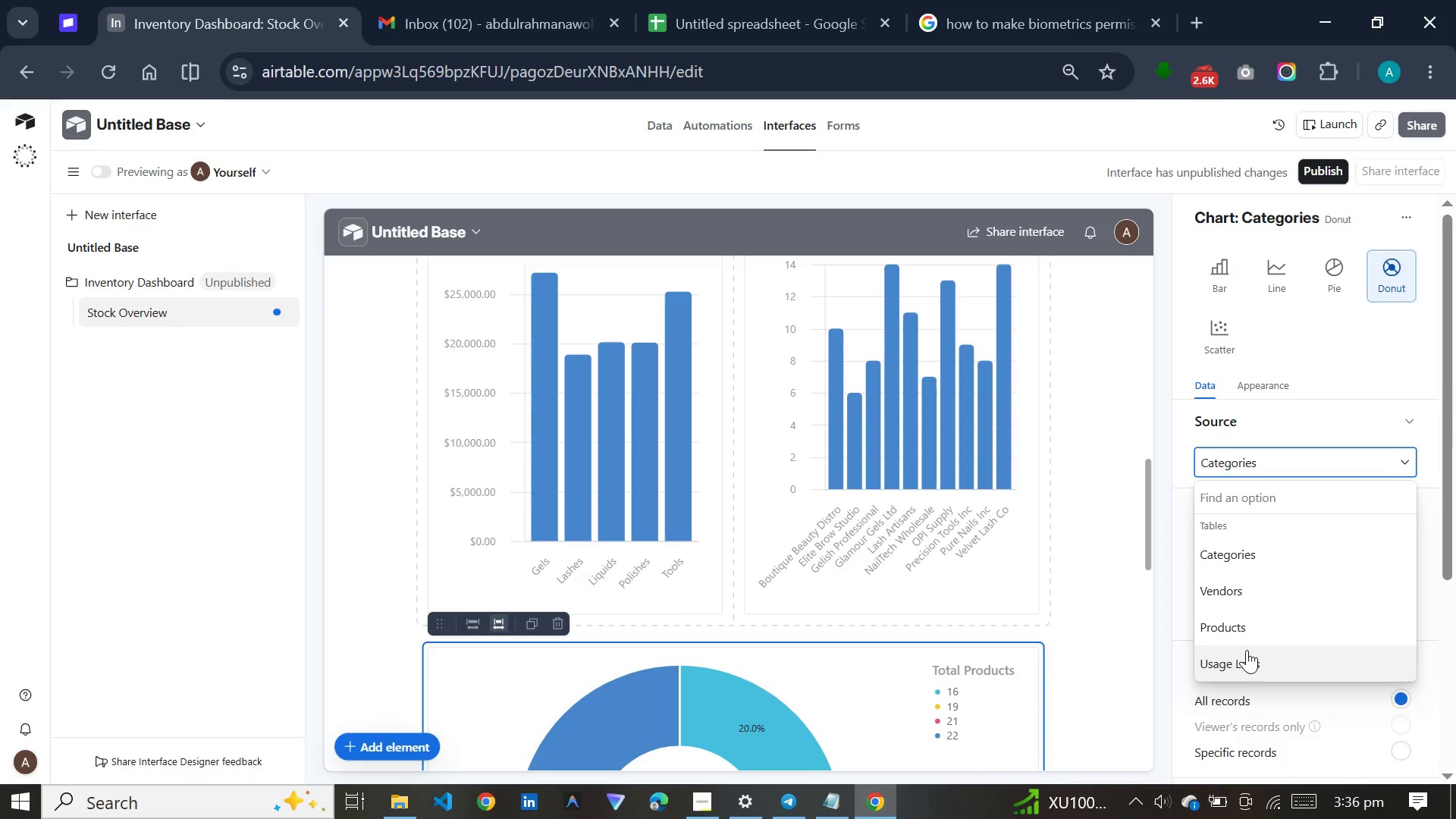 
left_click([1247, 633])
 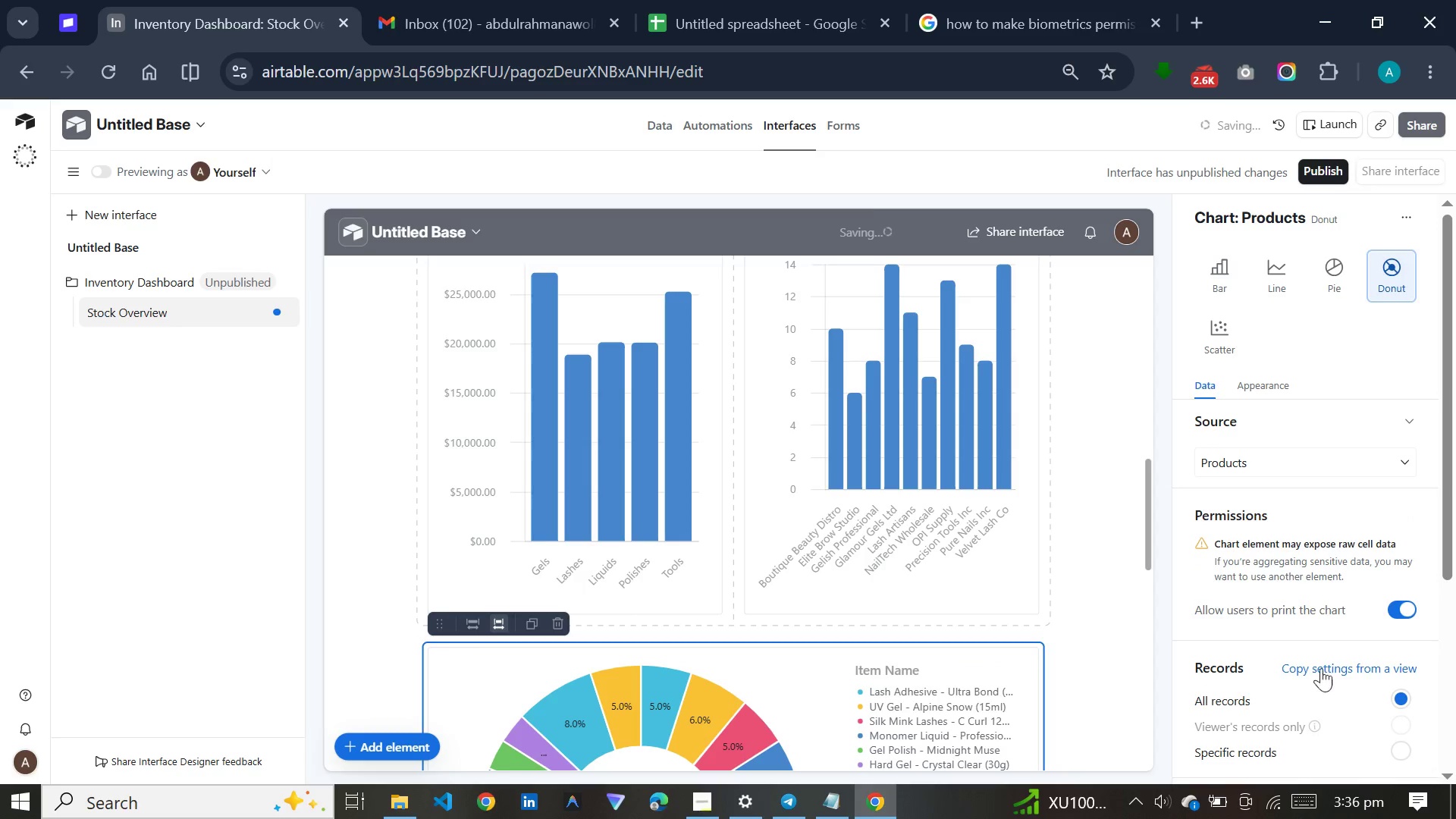 
scroll: coordinate [1332, 644], scroll_direction: down, amount: 6.0
 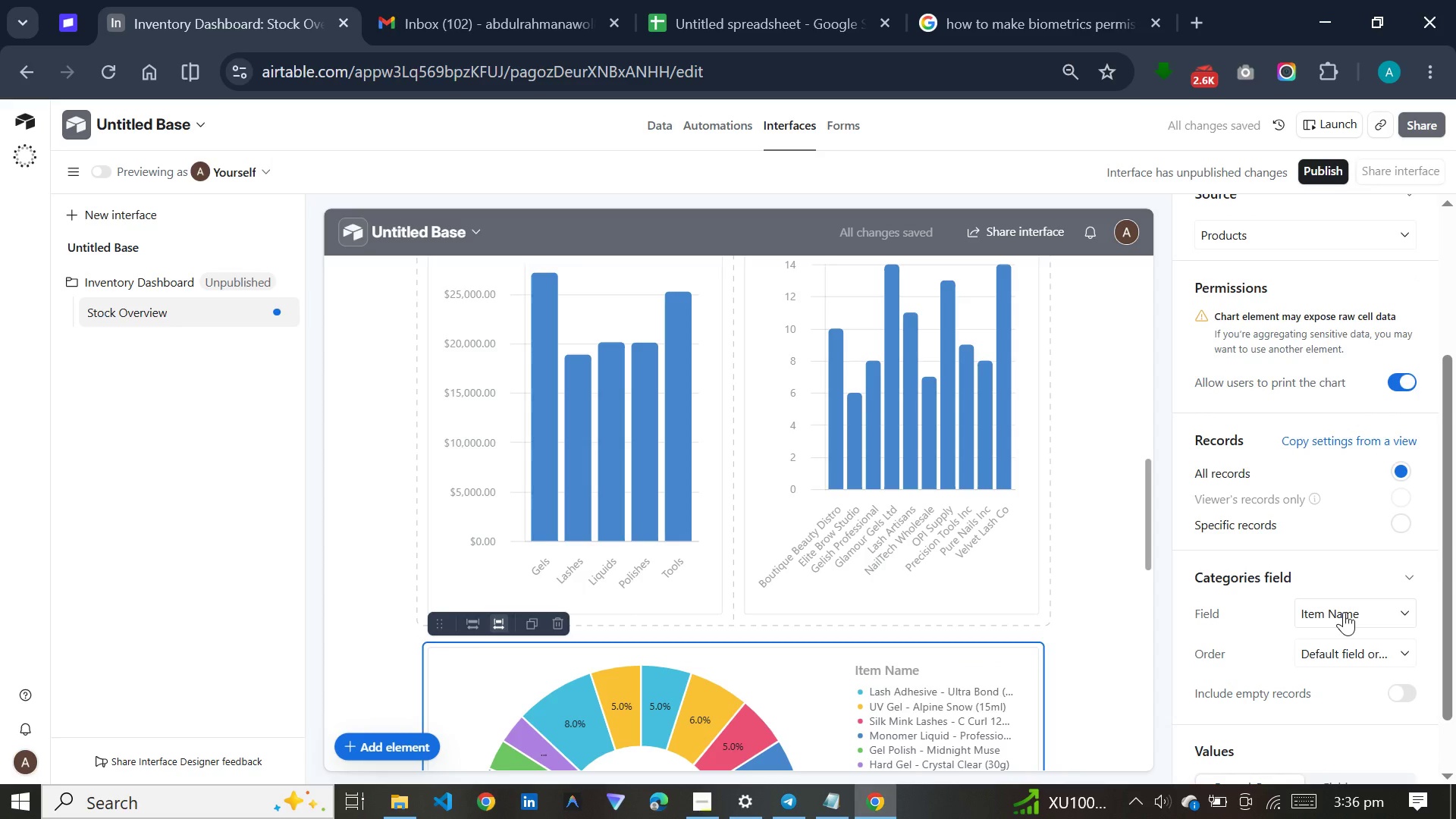 
left_click([1344, 612])
 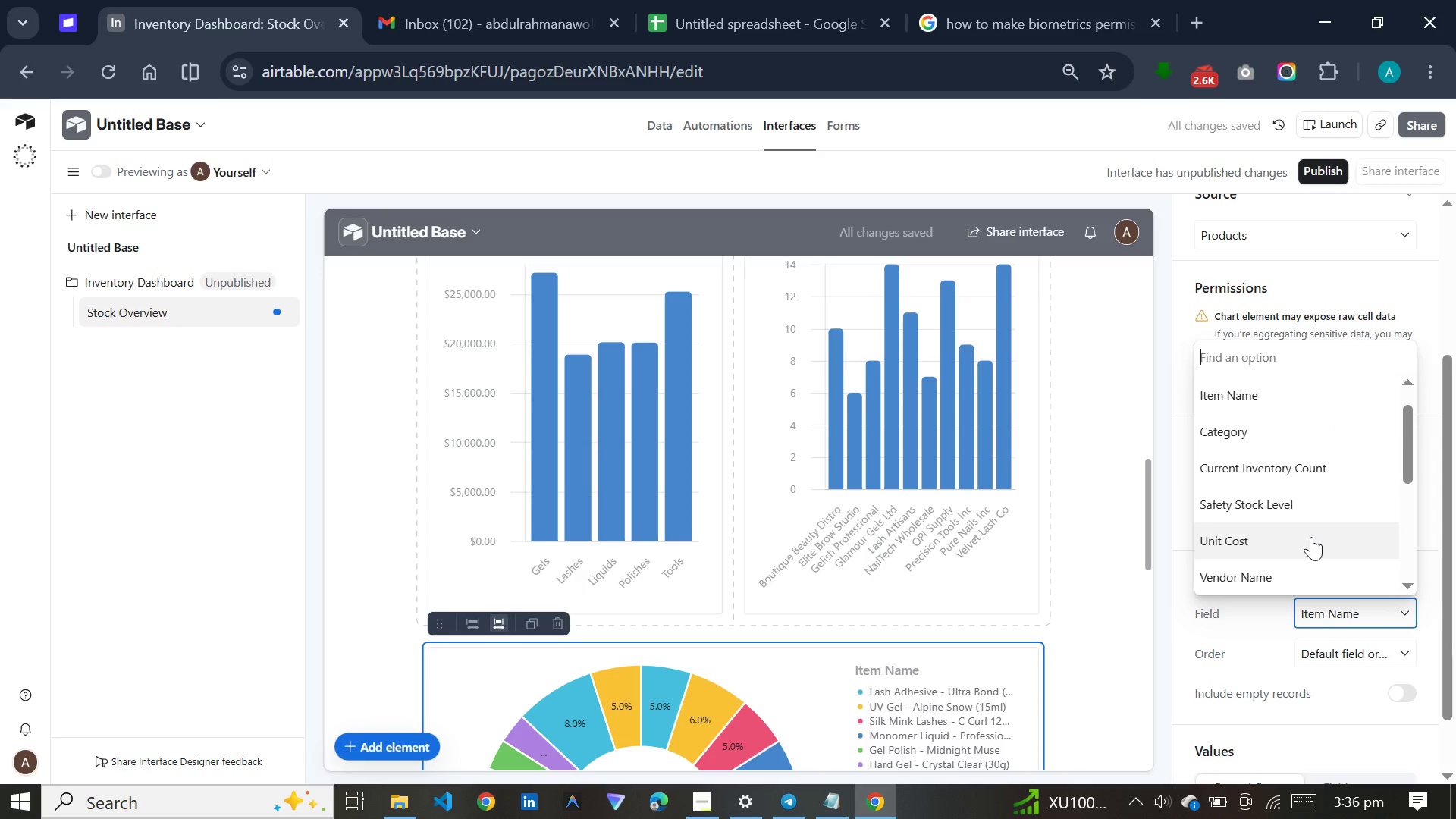 
scroll: coordinate [1311, 537], scroll_direction: down, amount: 4.0
 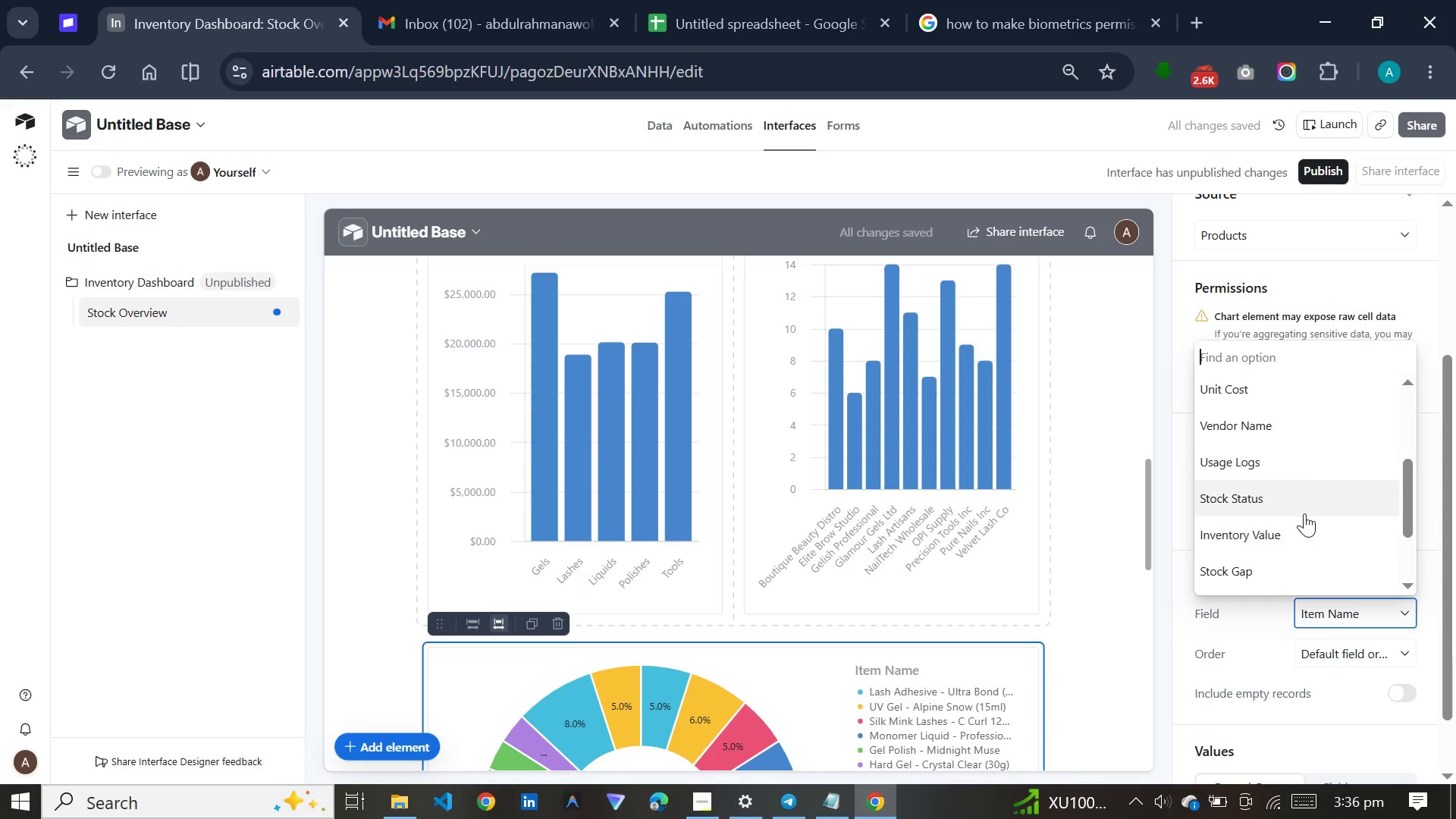 
left_click([1304, 513])
 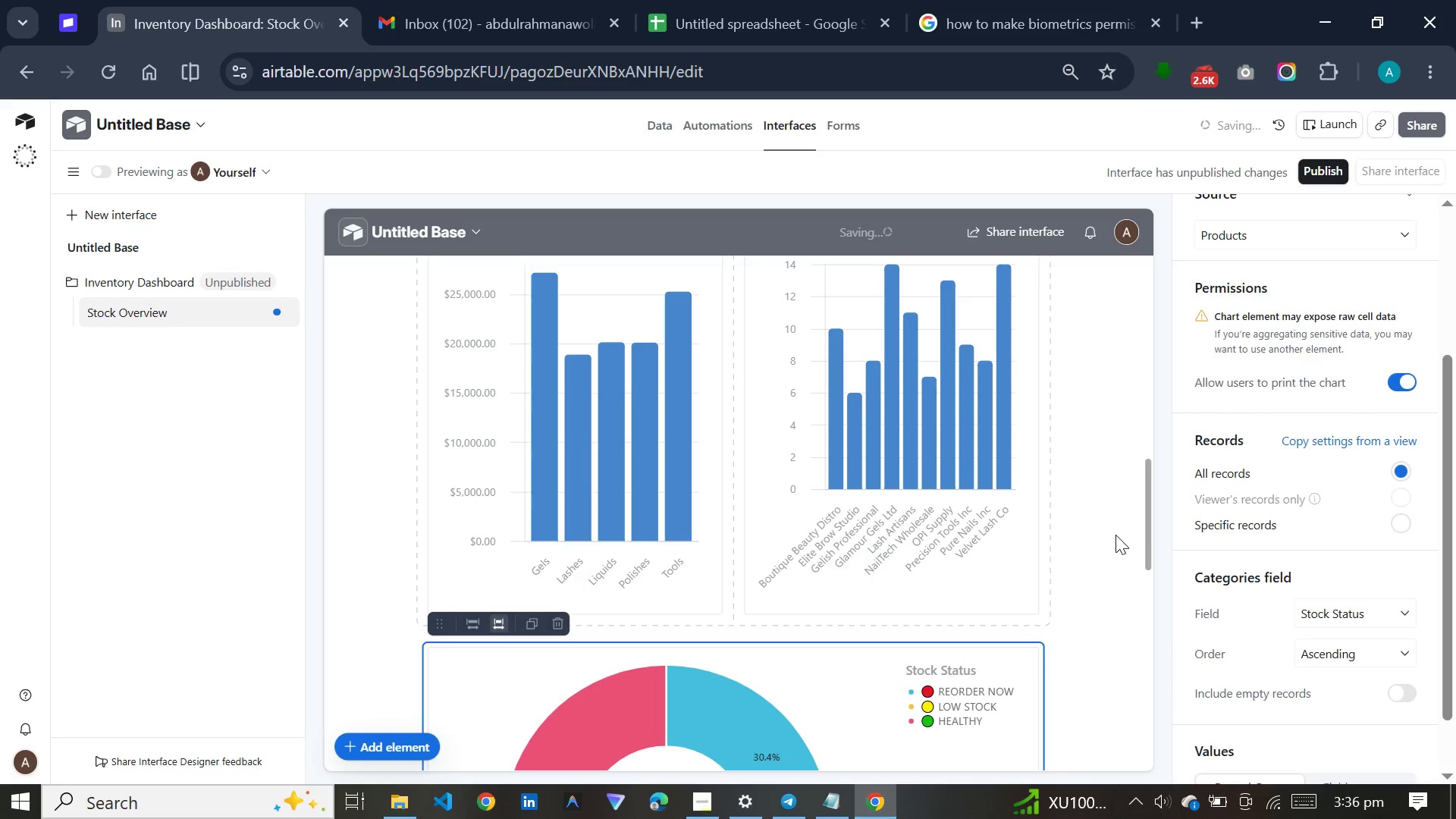 
scroll: coordinate [1116, 535], scroll_direction: down, amount: 17.0
 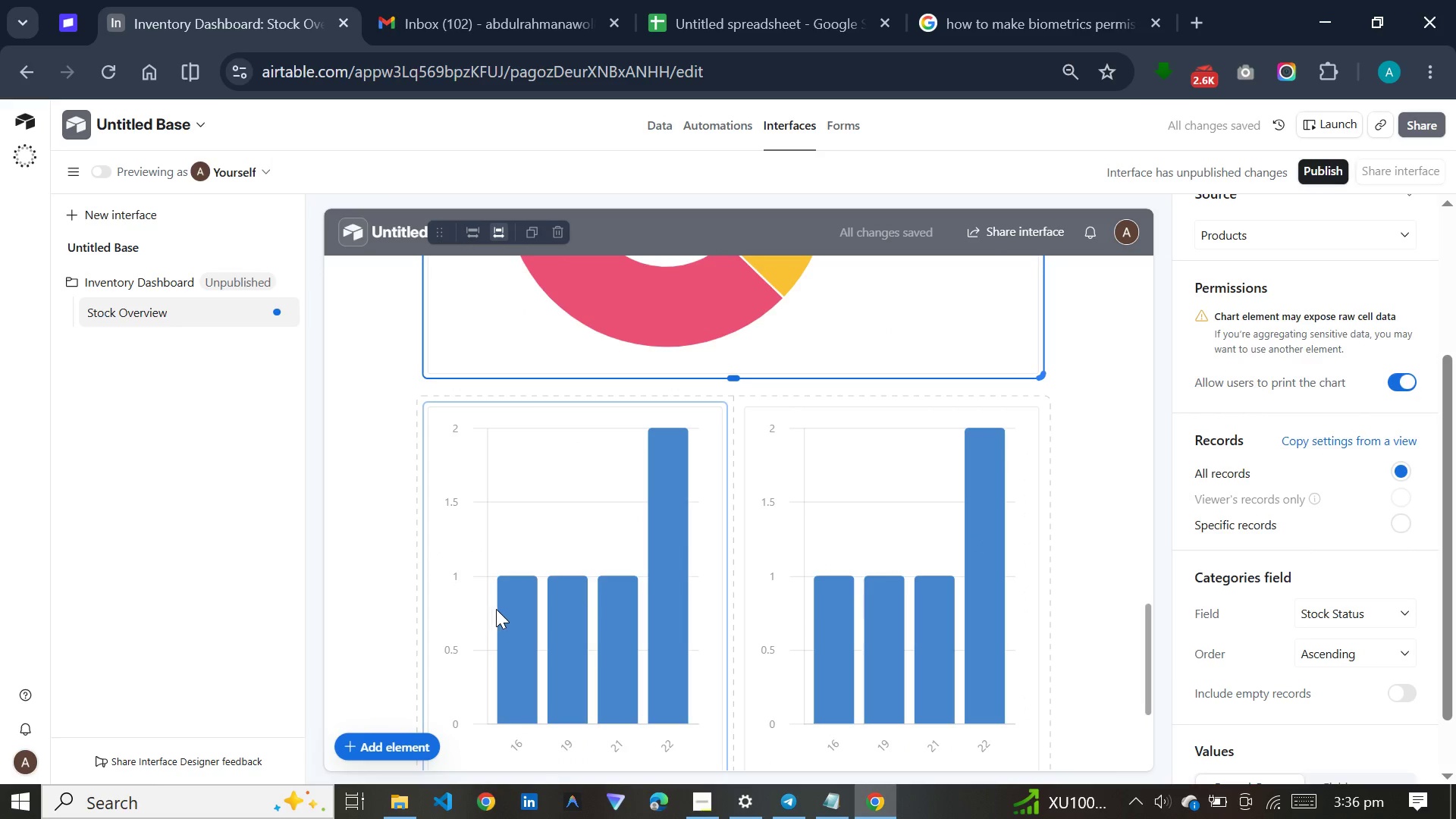 
left_click([498, 609])
 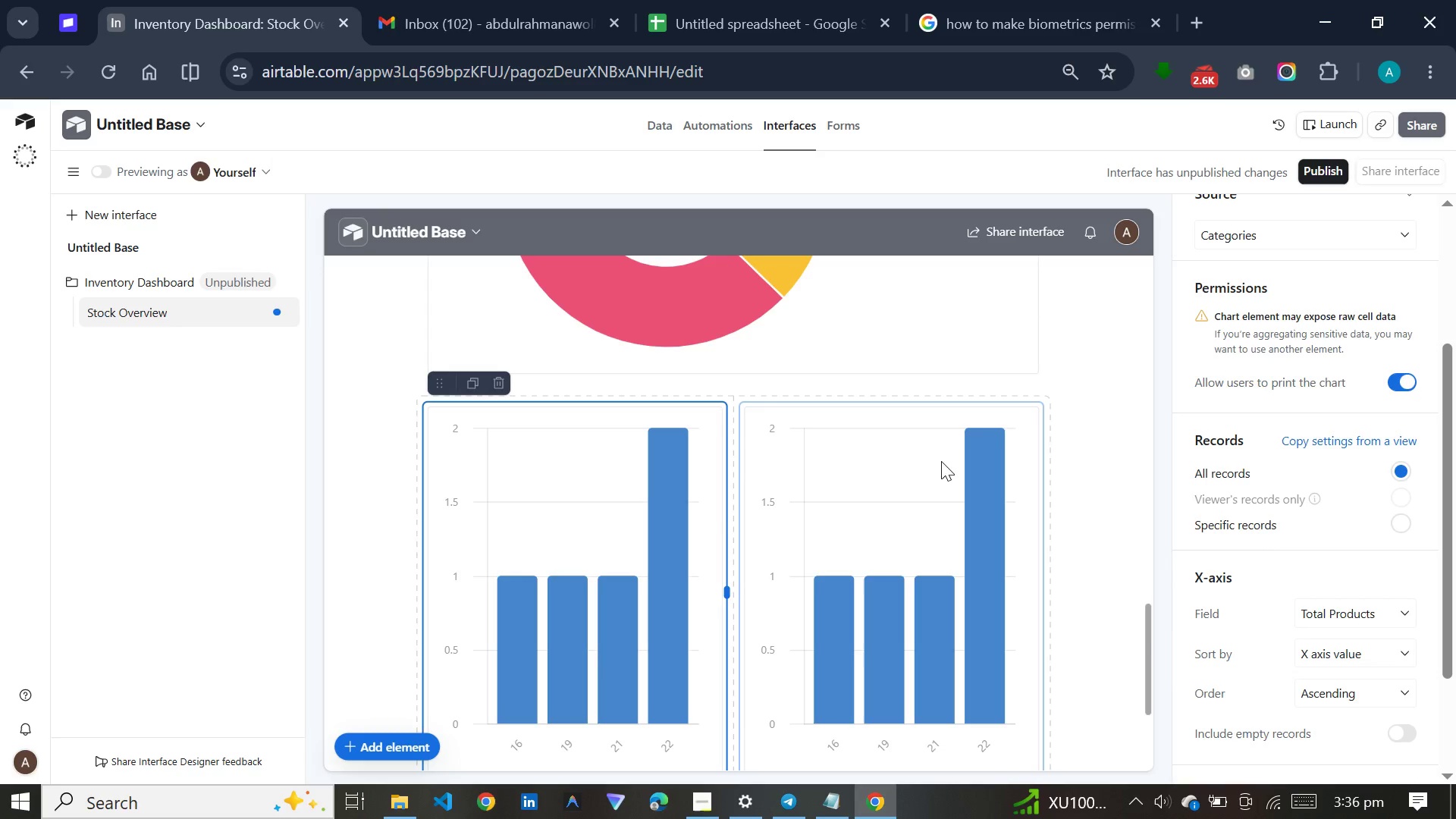 
wait(6.8)
 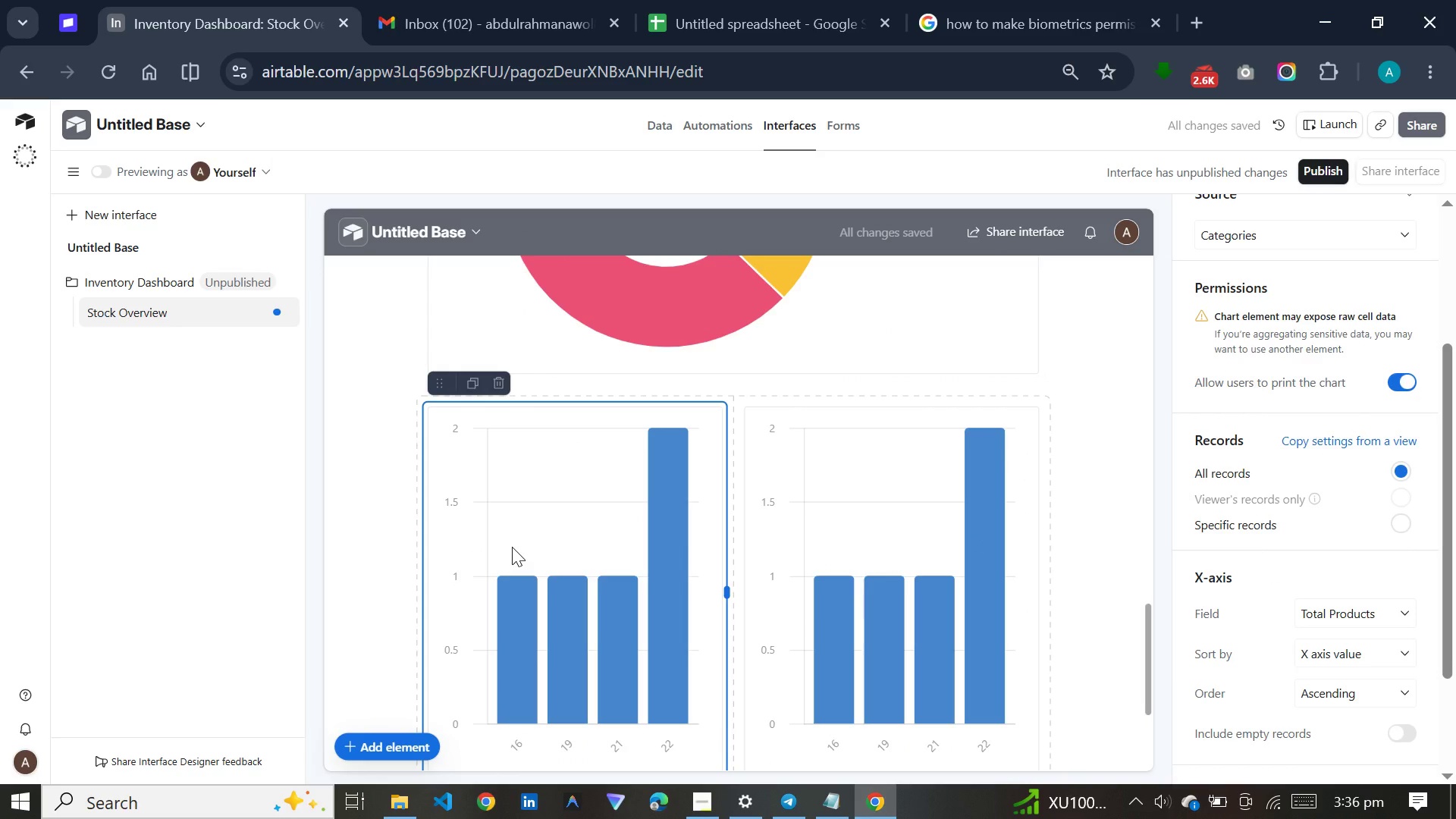 
left_click([1254, 239])
 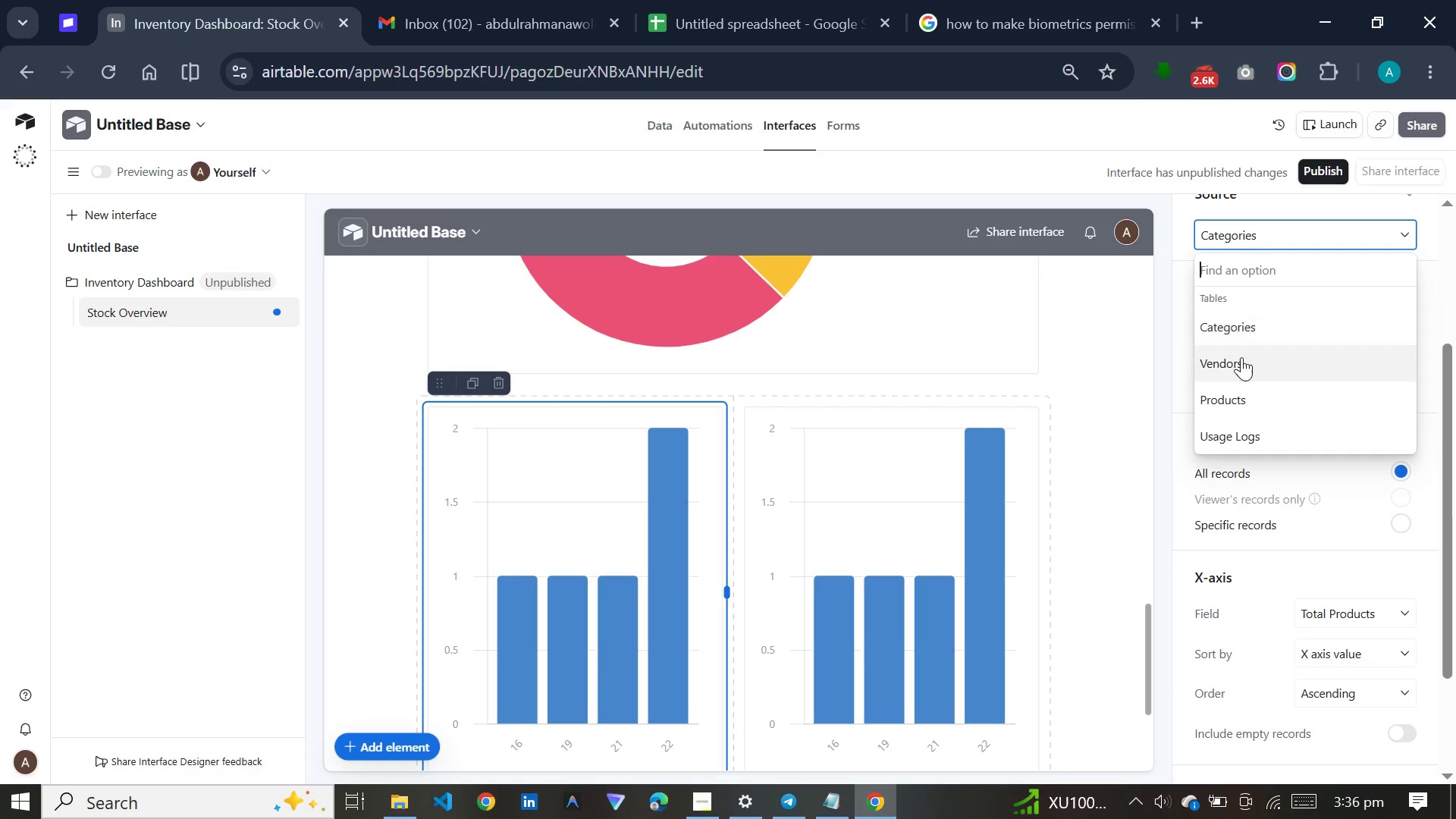 
left_click([1241, 357])
 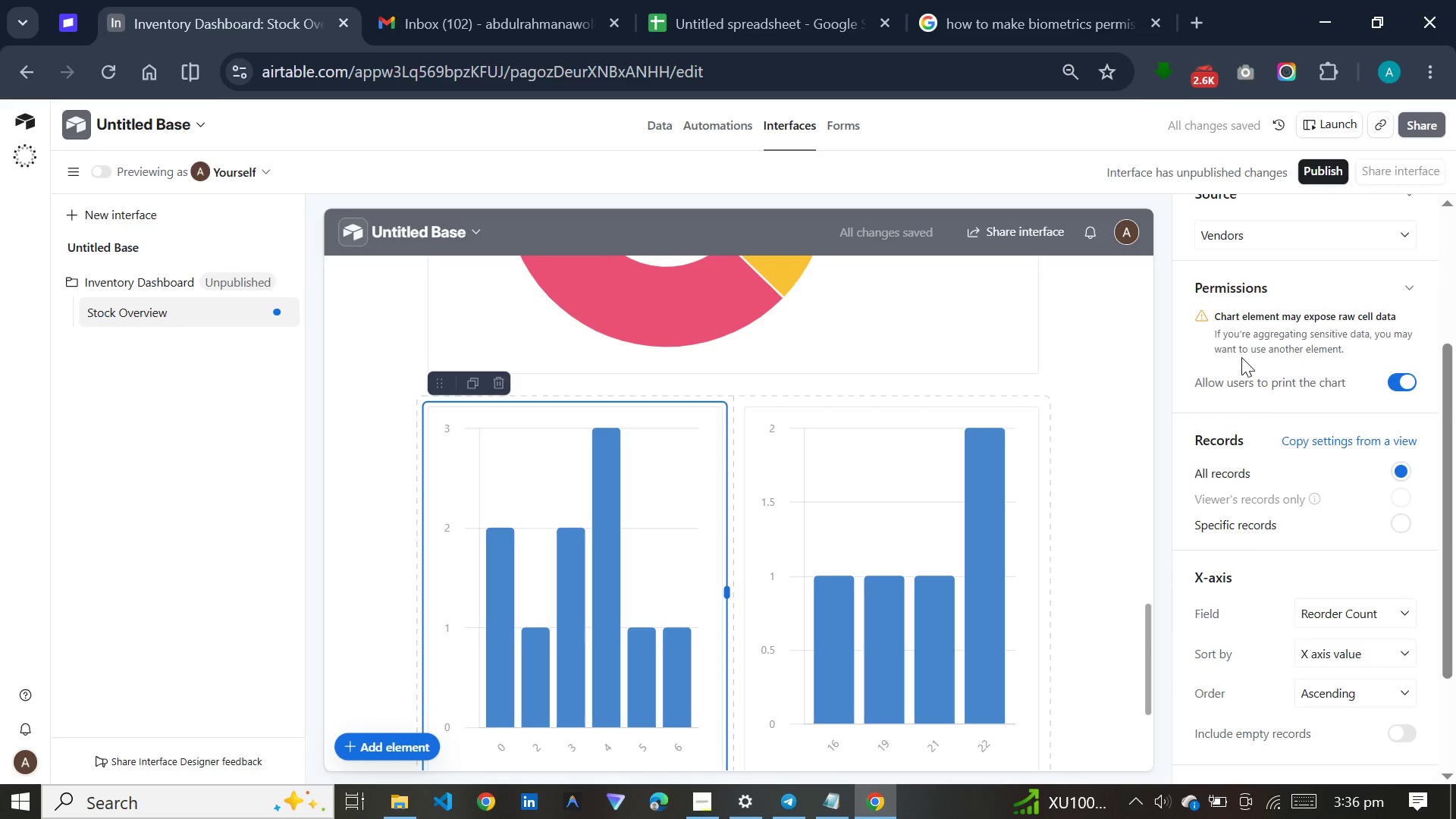 
wait(9.31)
 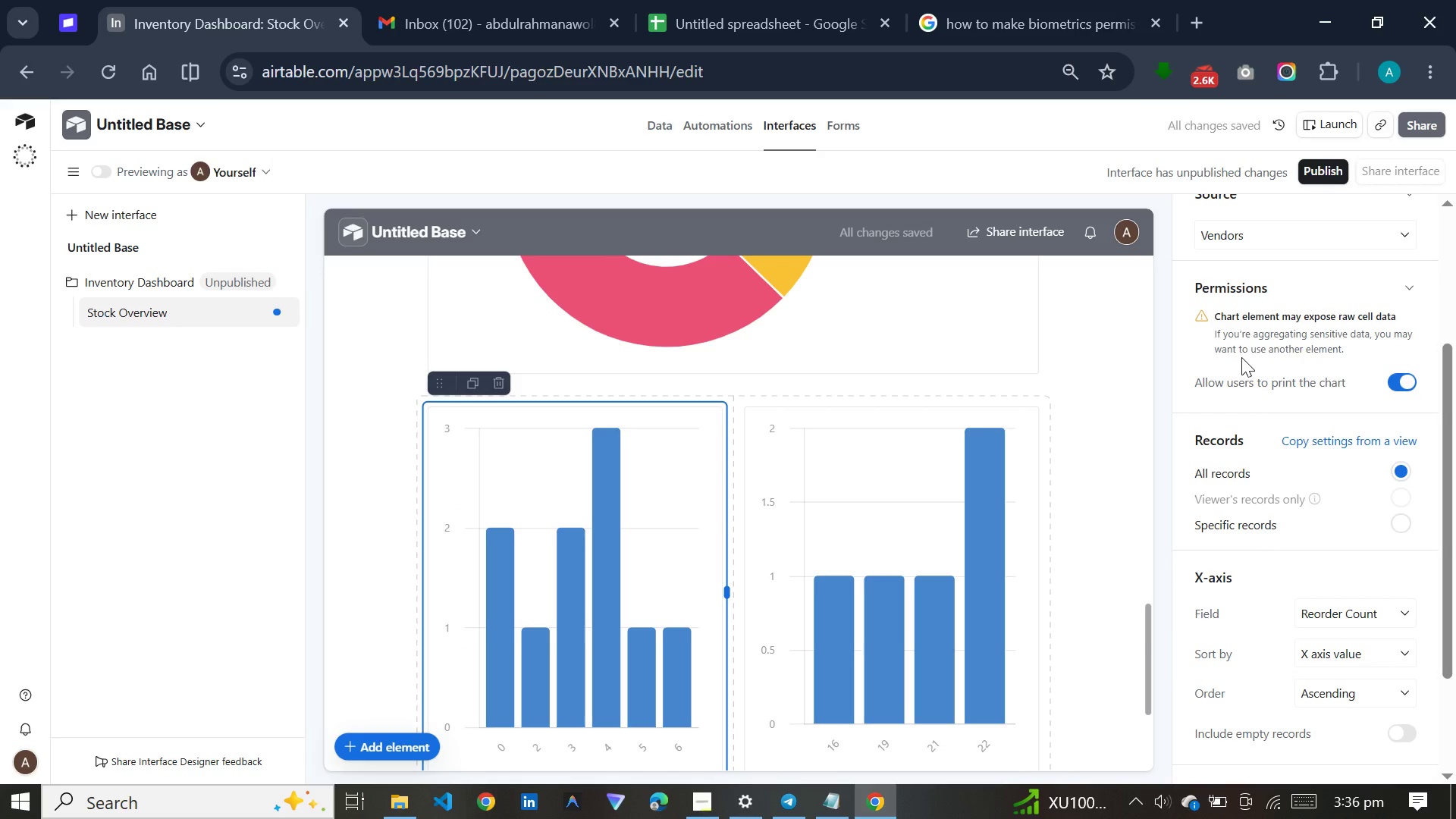 
left_click([1357, 610])
 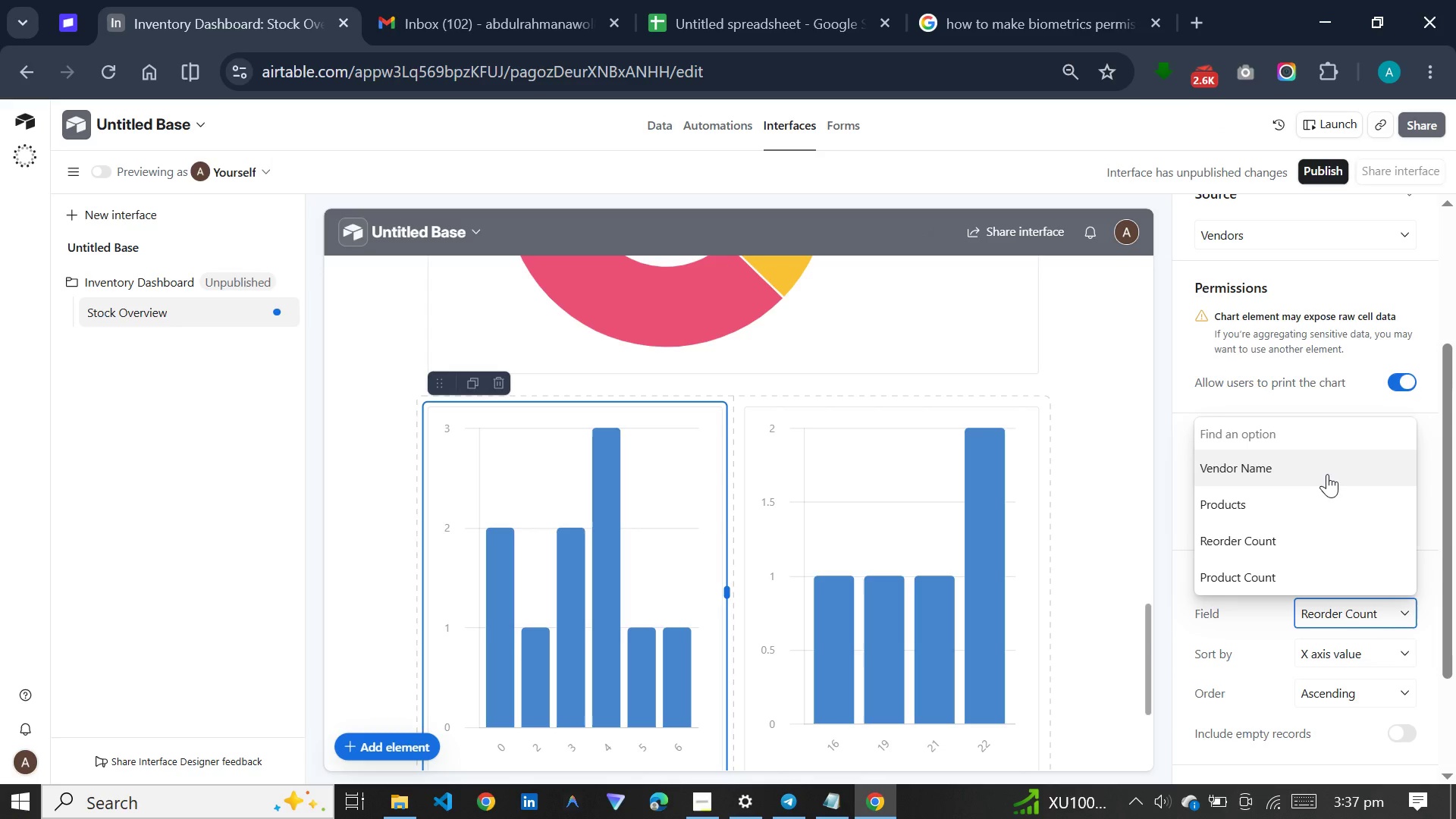 
left_click([1327, 472])
 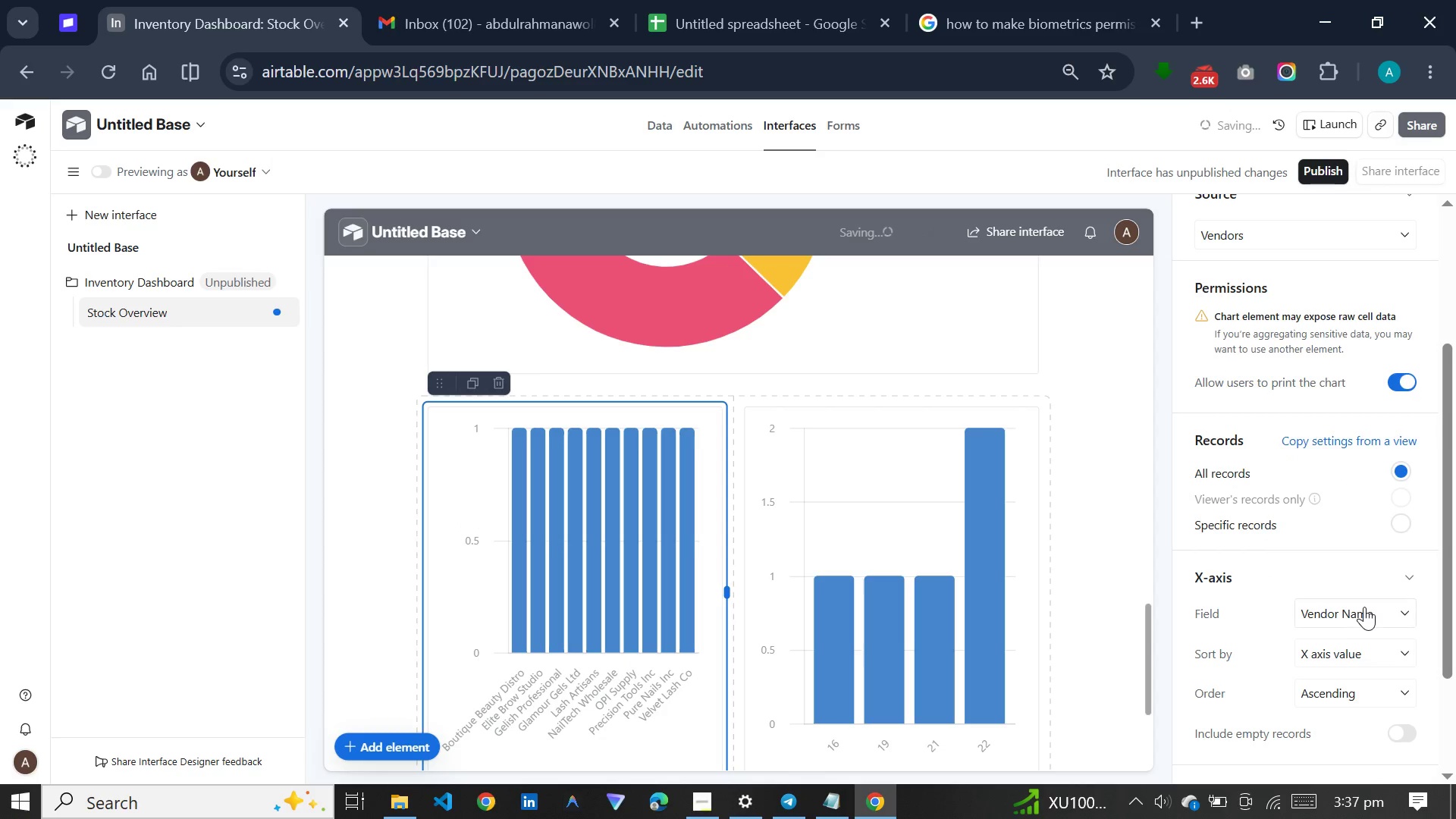 
scroll: coordinate [1364, 607], scroll_direction: down, amount: 6.0
 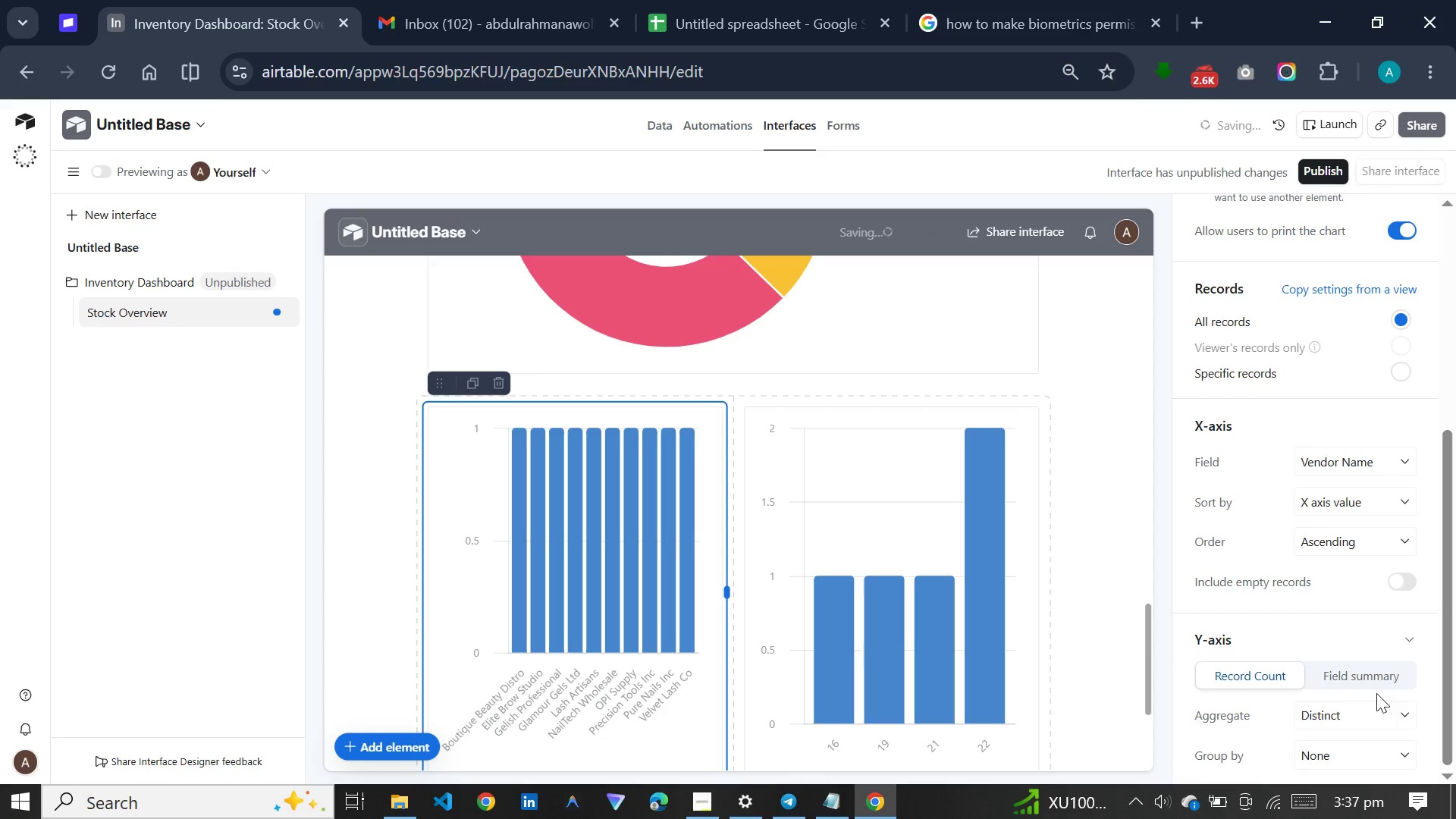 
left_click([1376, 680])
 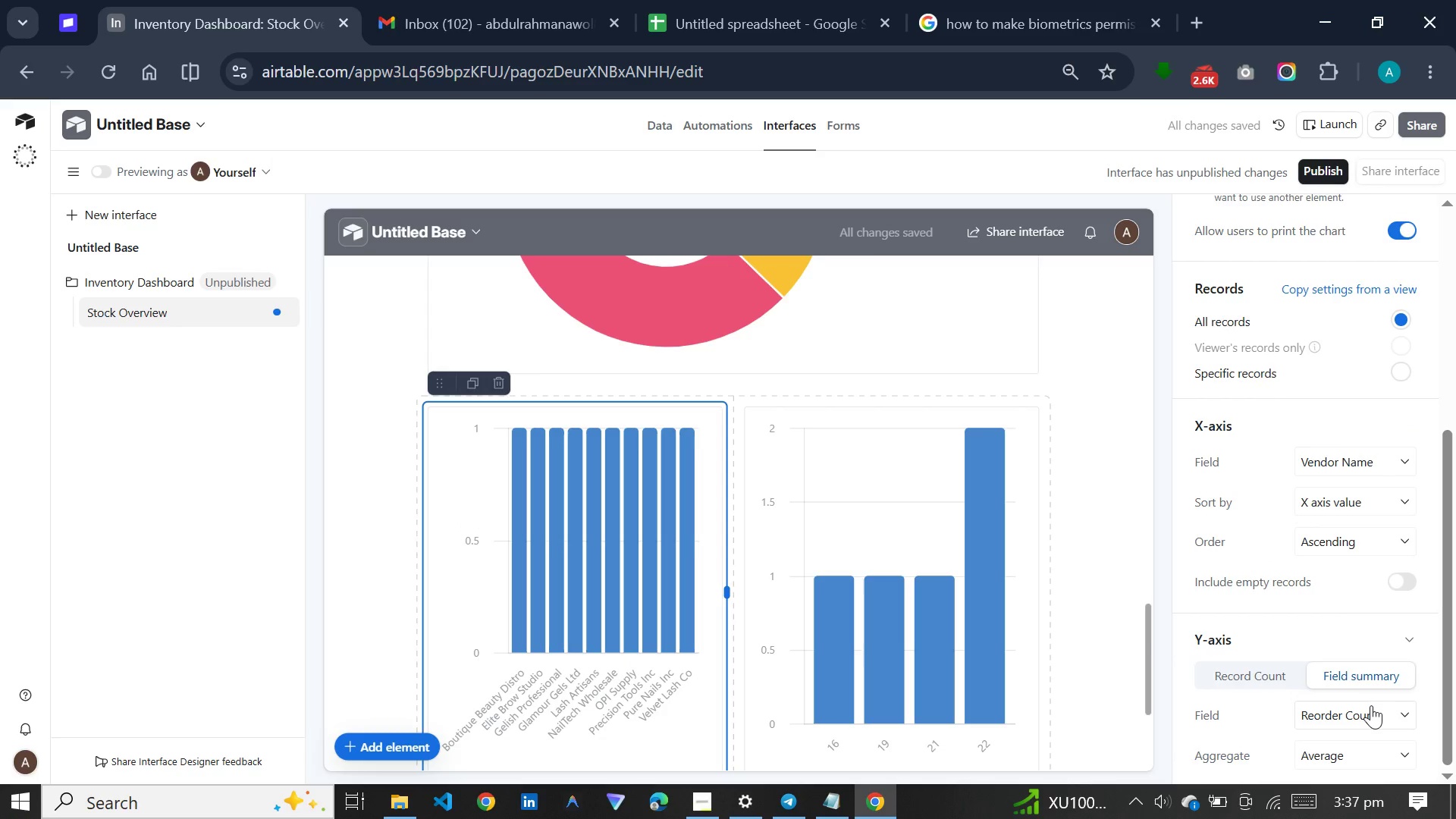 
left_click([1371, 706])
 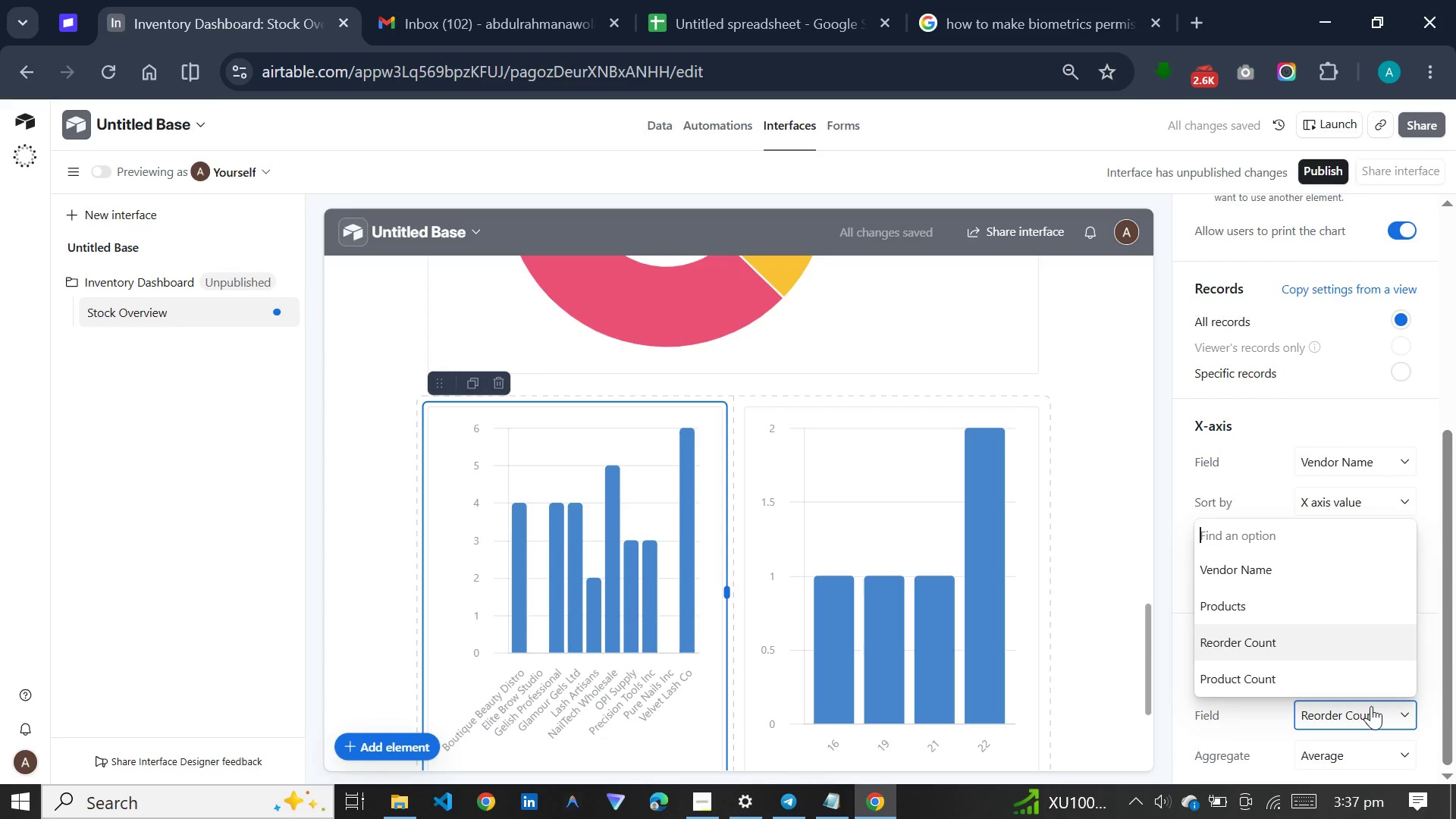 
left_click([1371, 706])
 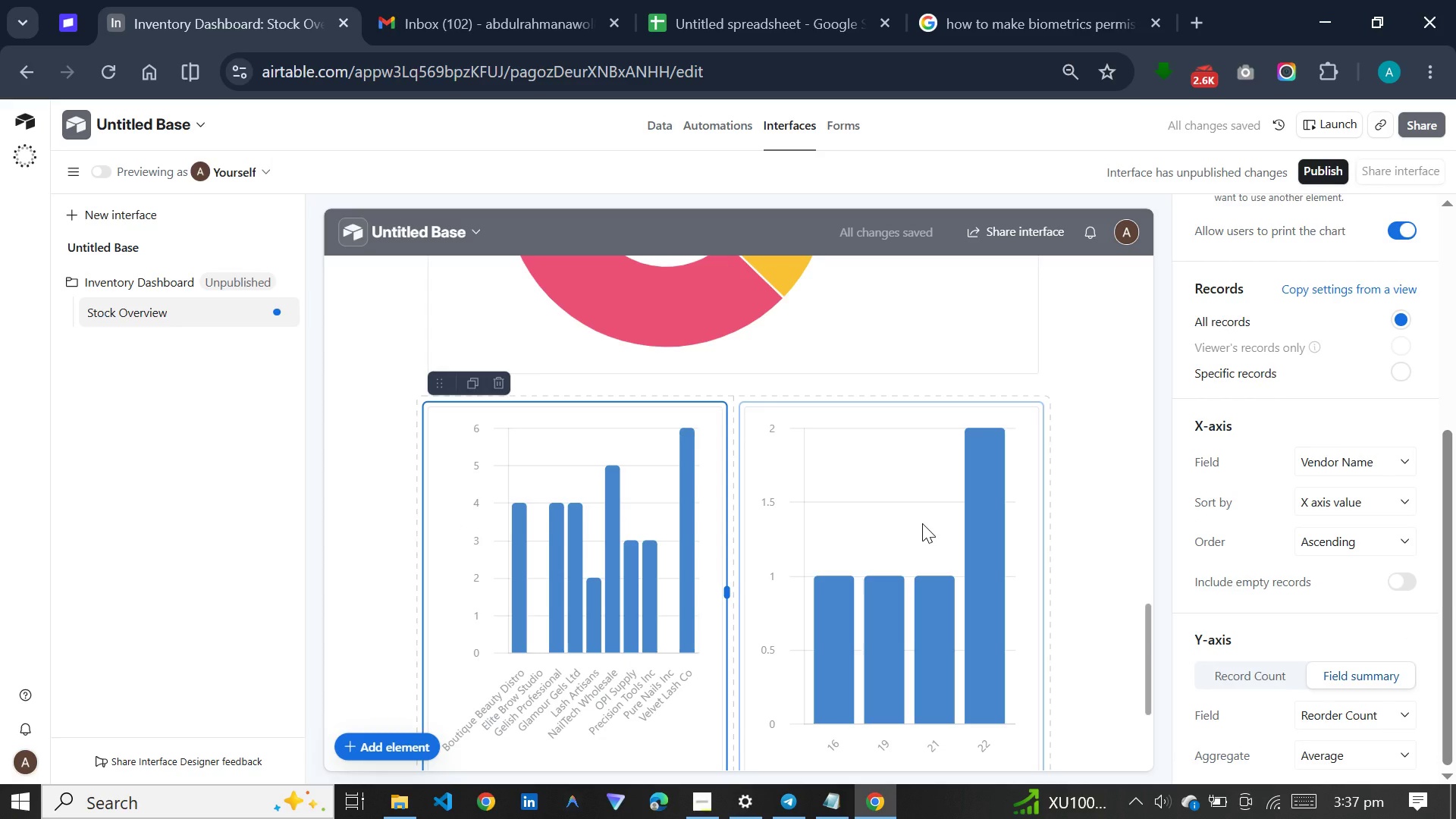 
left_click([922, 523])
 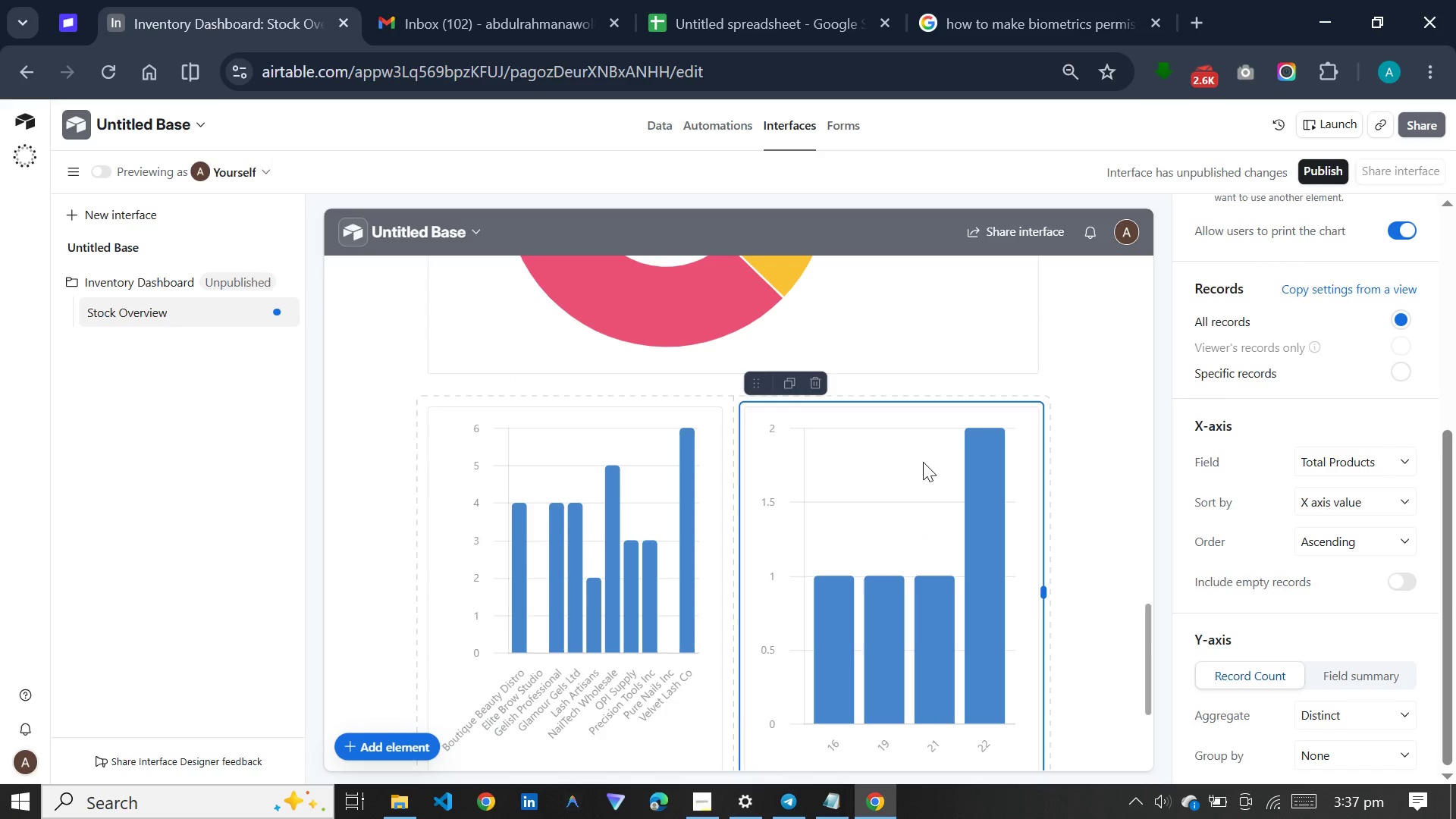 
wait(7.73)
 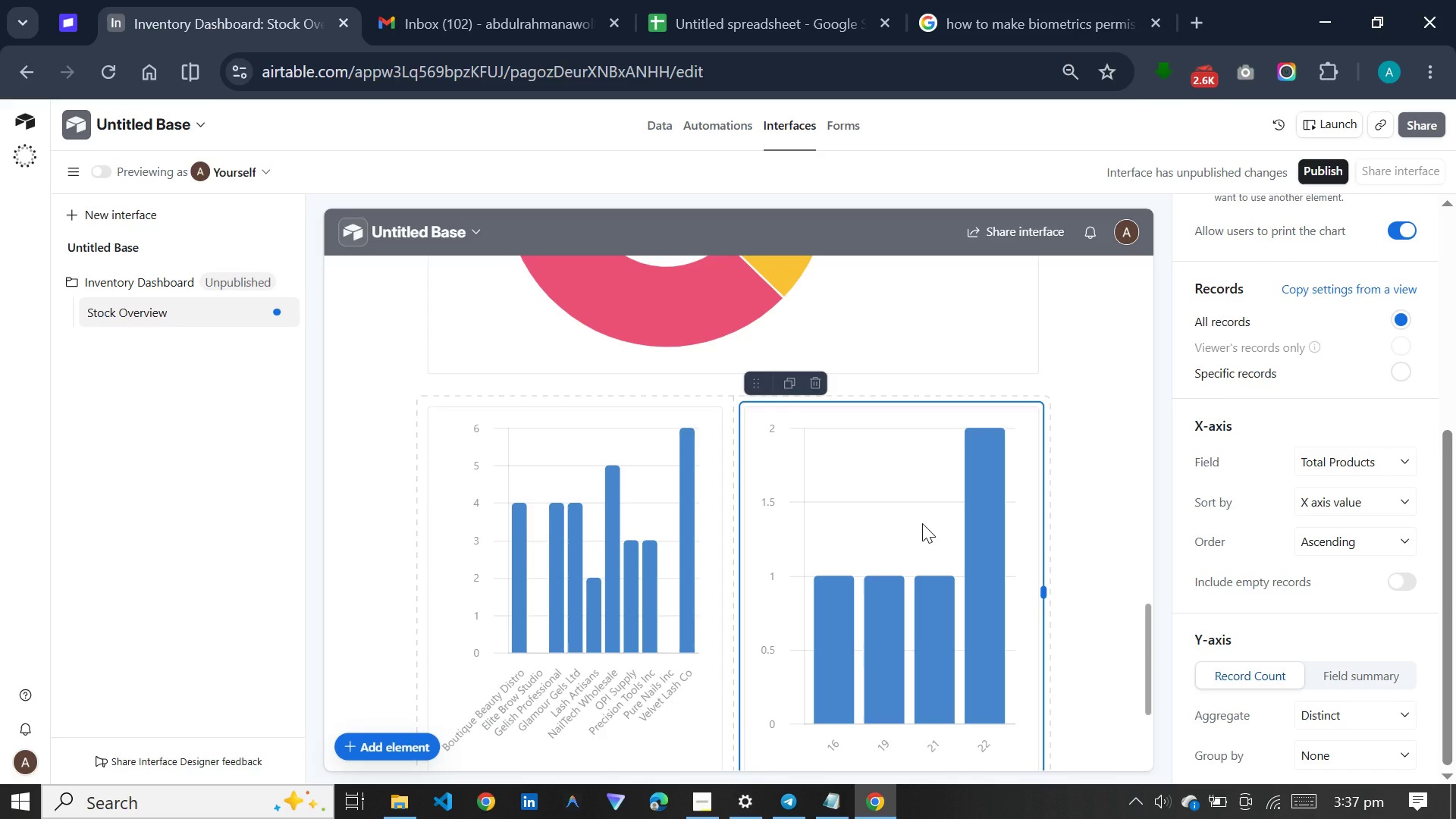 
scroll: coordinate [1320, 278], scroll_direction: up, amount: 8.0
 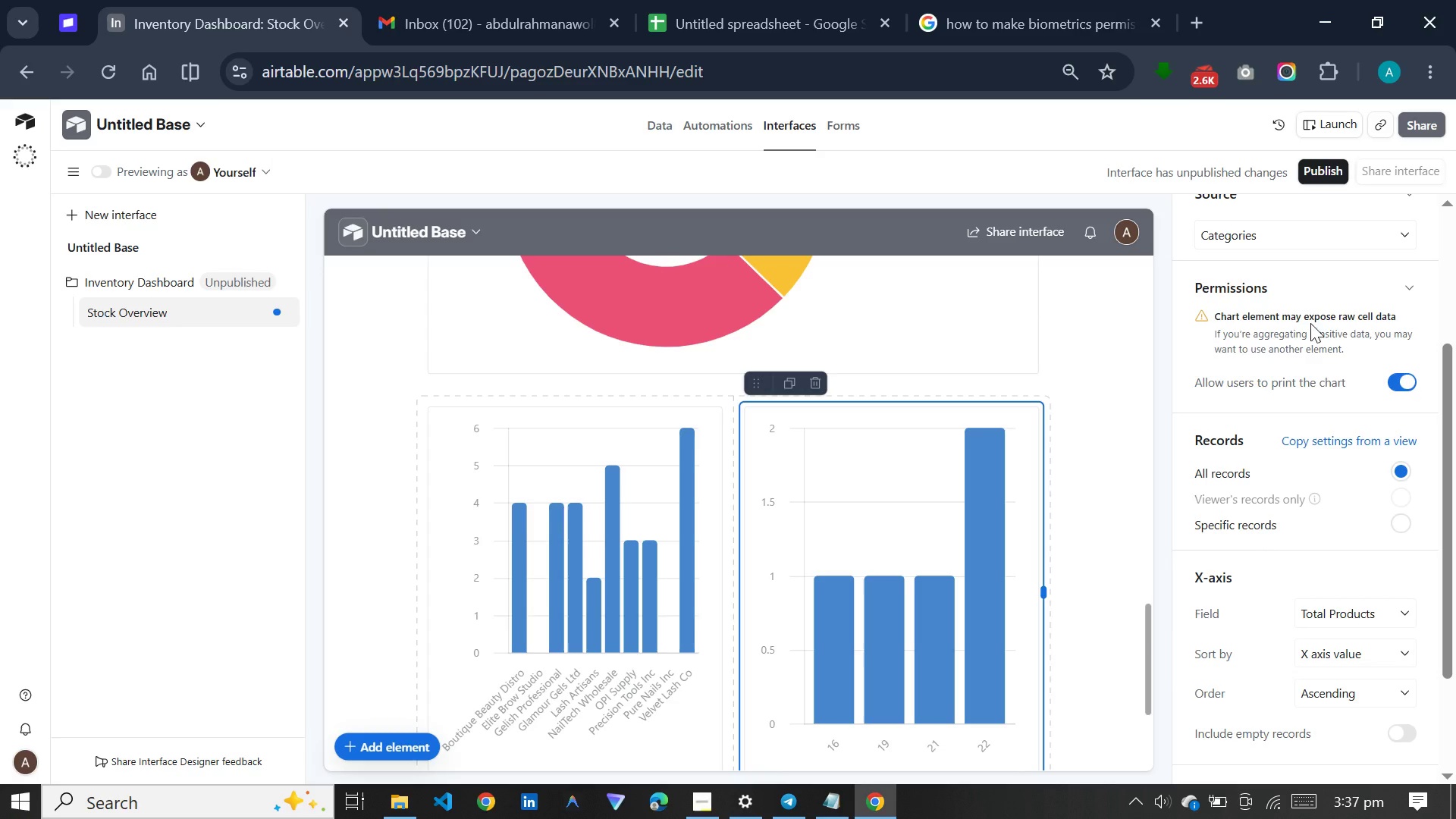 
scroll: coordinate [1310, 331], scroll_direction: down, amount: 4.0
 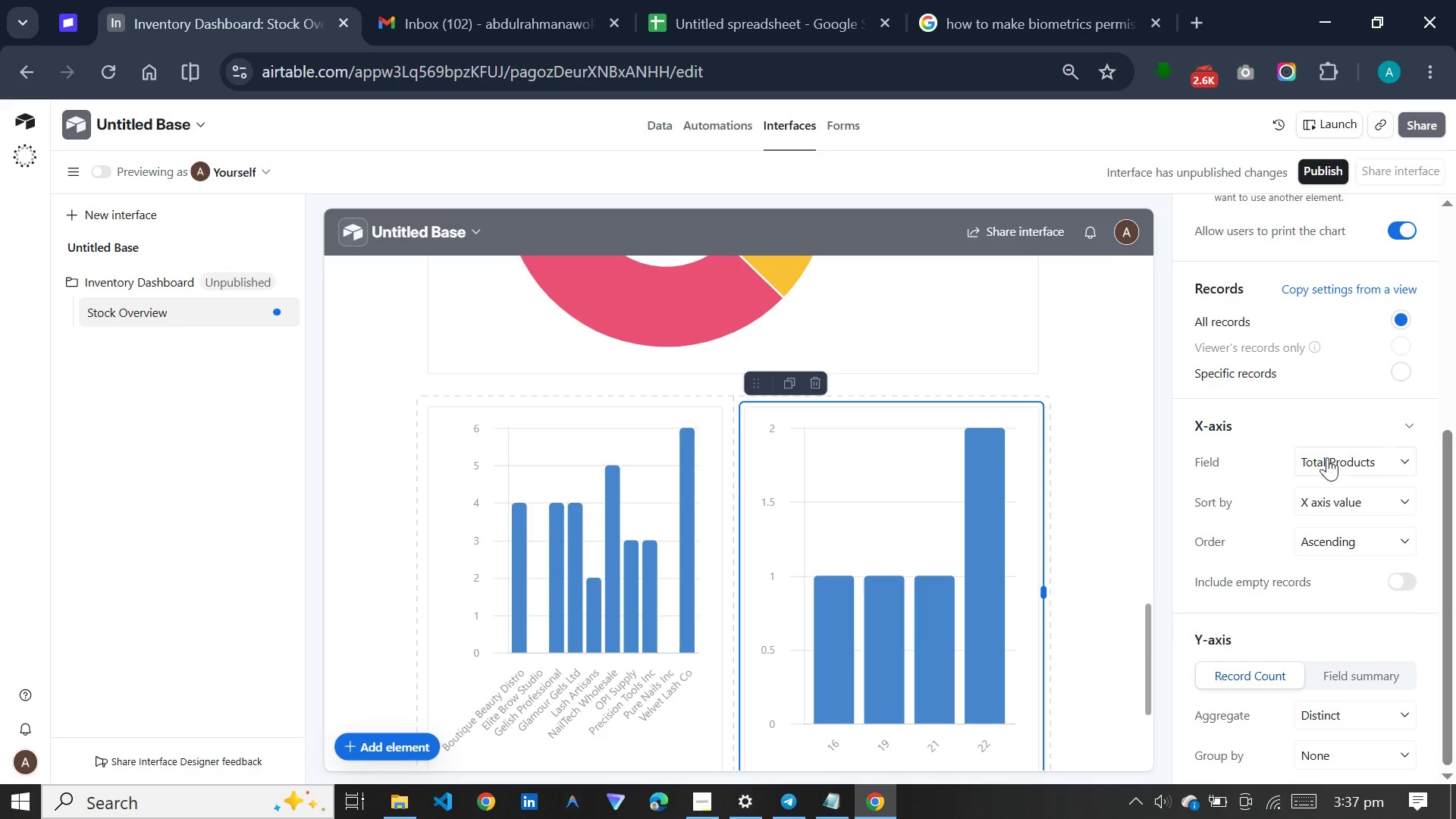 
left_click([1328, 463])
 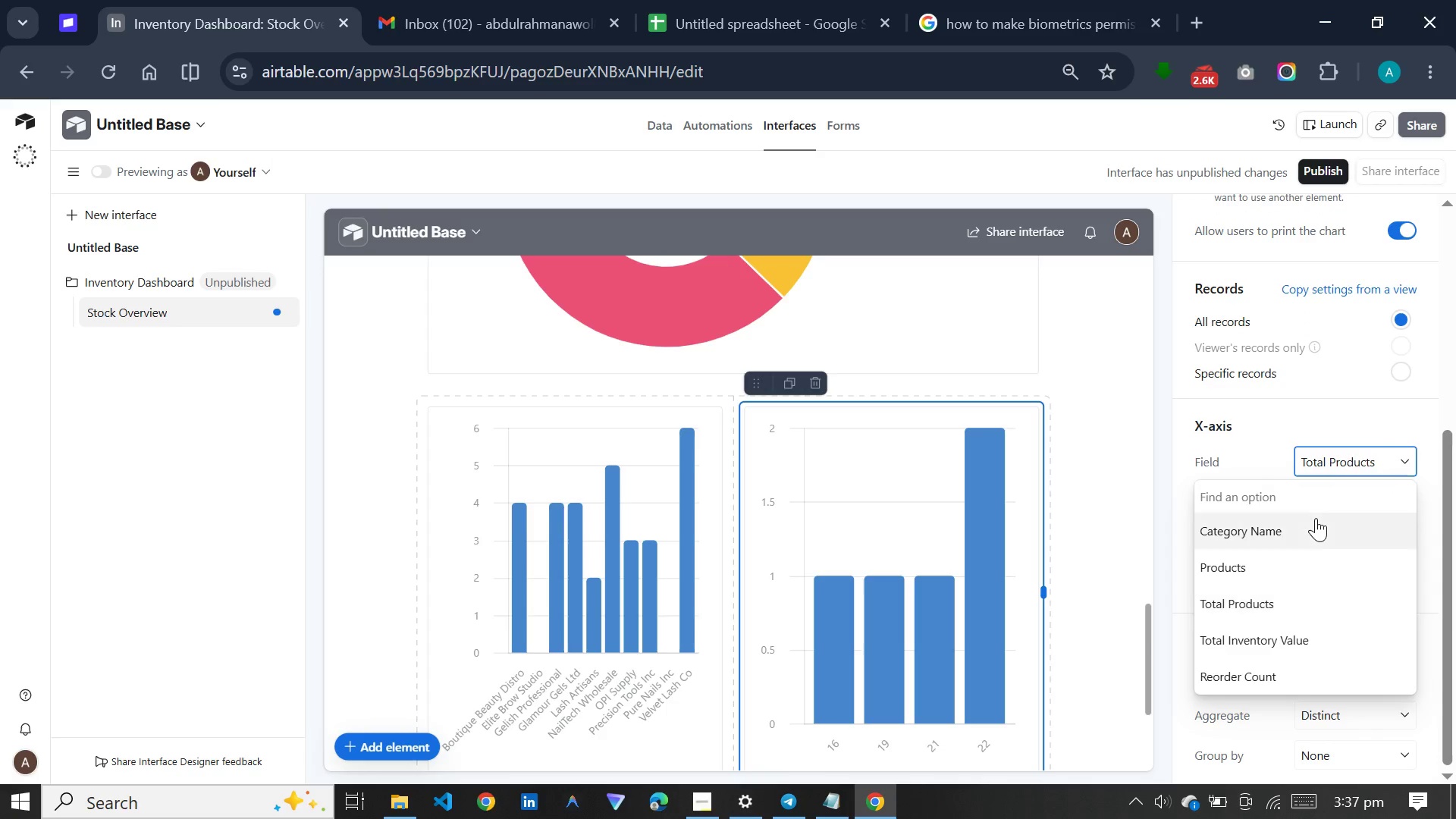 
left_click([1313, 522])
 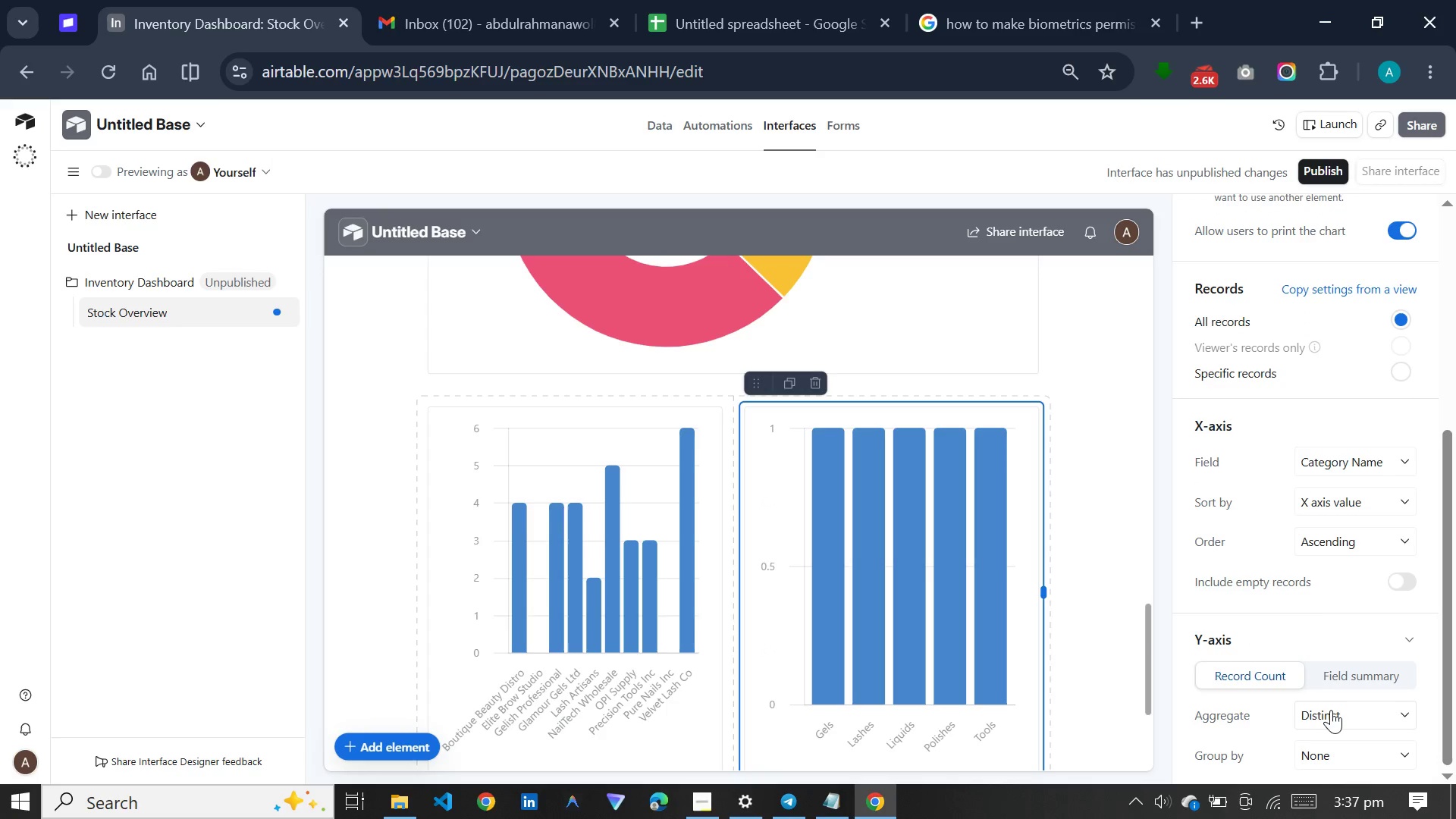 
left_click([1333, 713])
 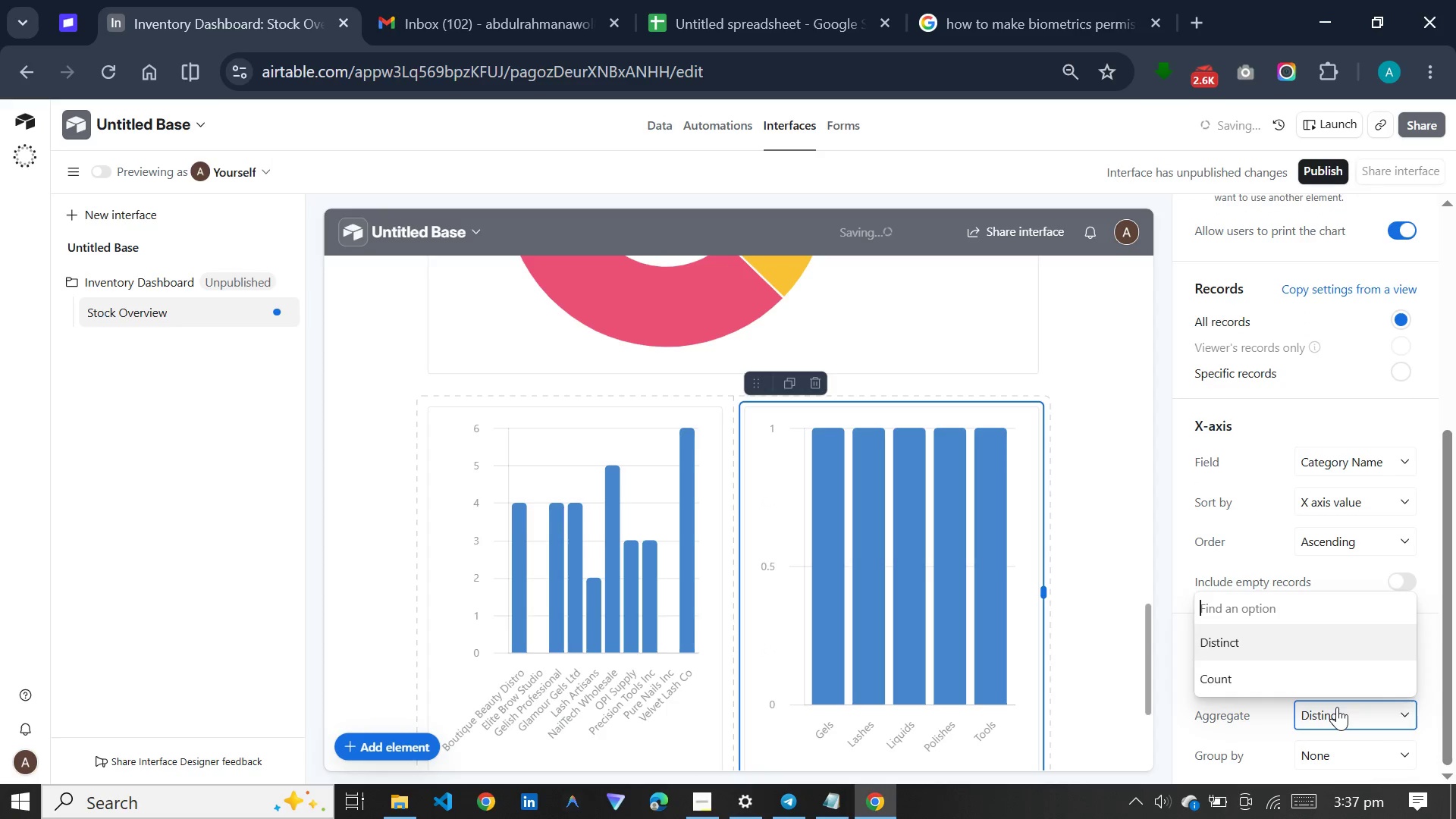 
left_click([1337, 707])
 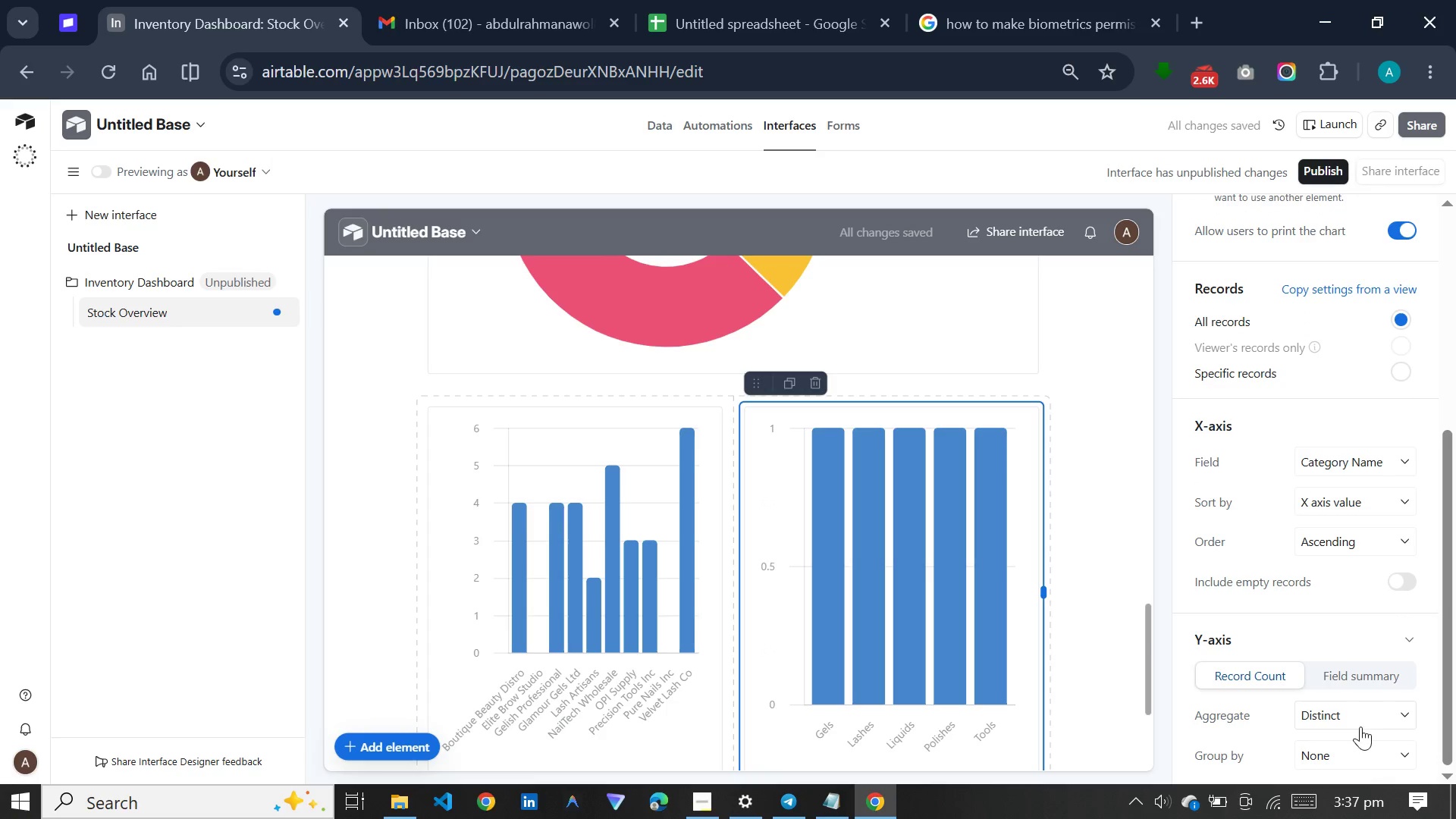 
left_click([1353, 661])
 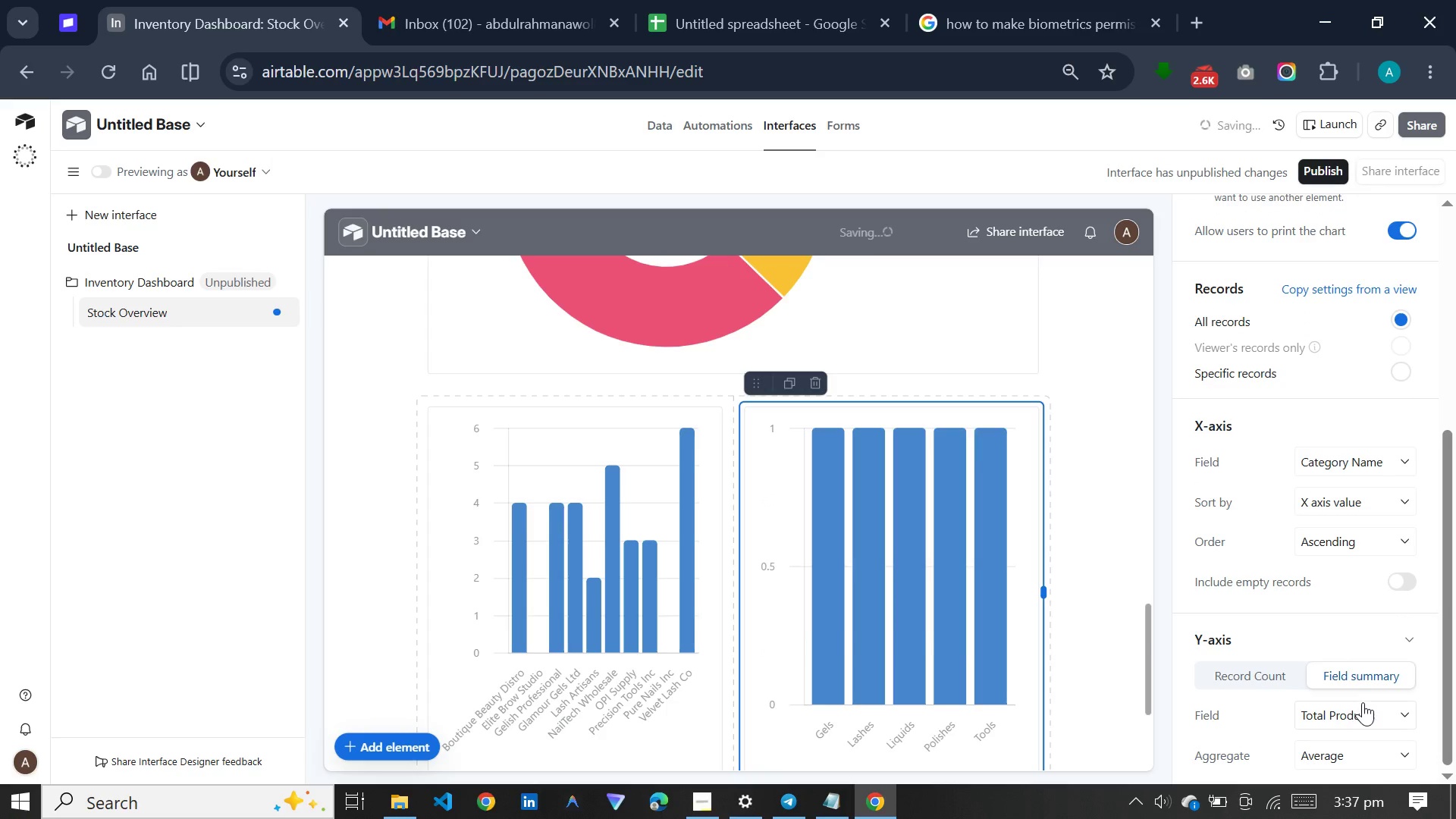 
left_click([1363, 704])
 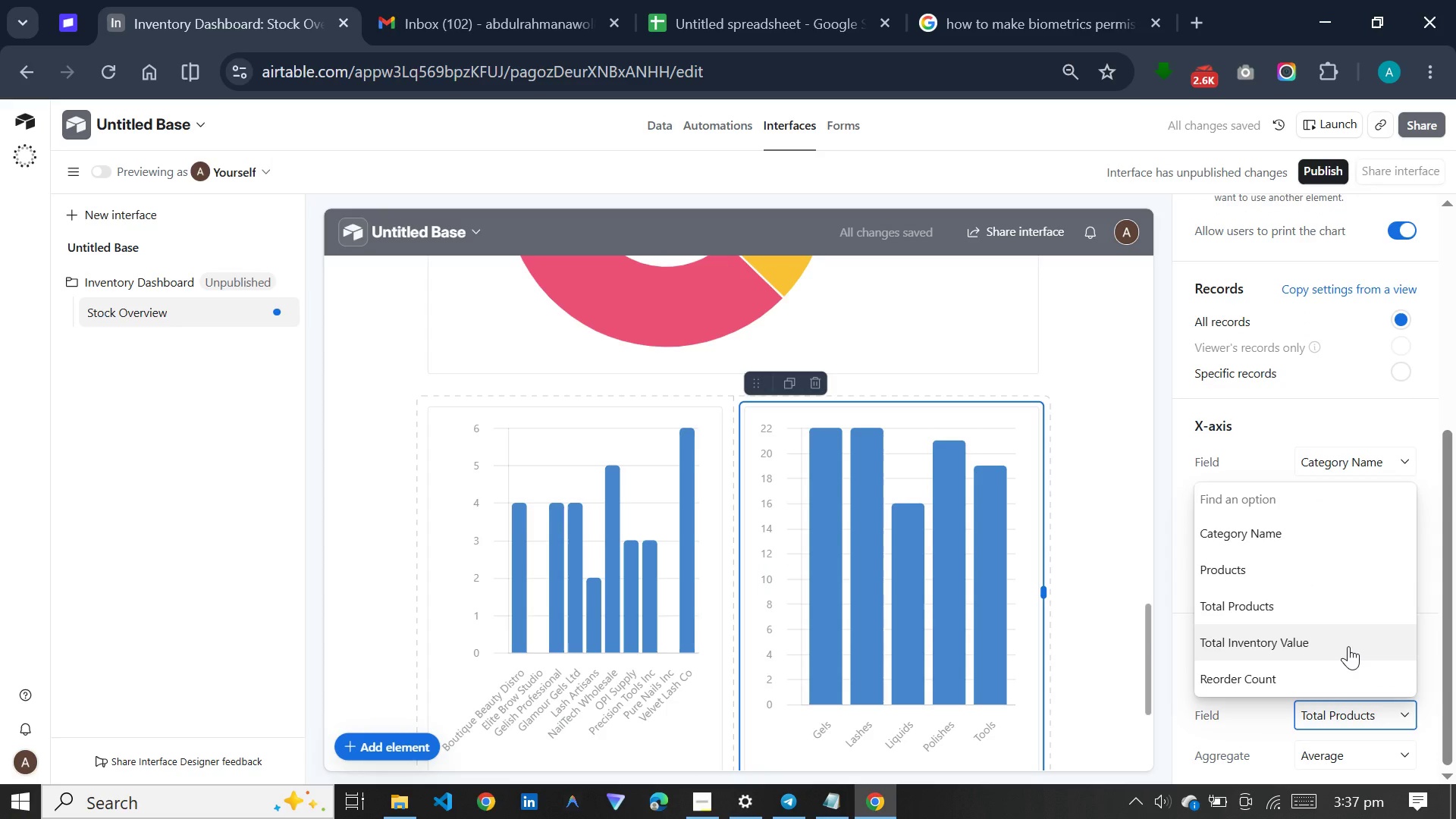 
left_click([1348, 646])
 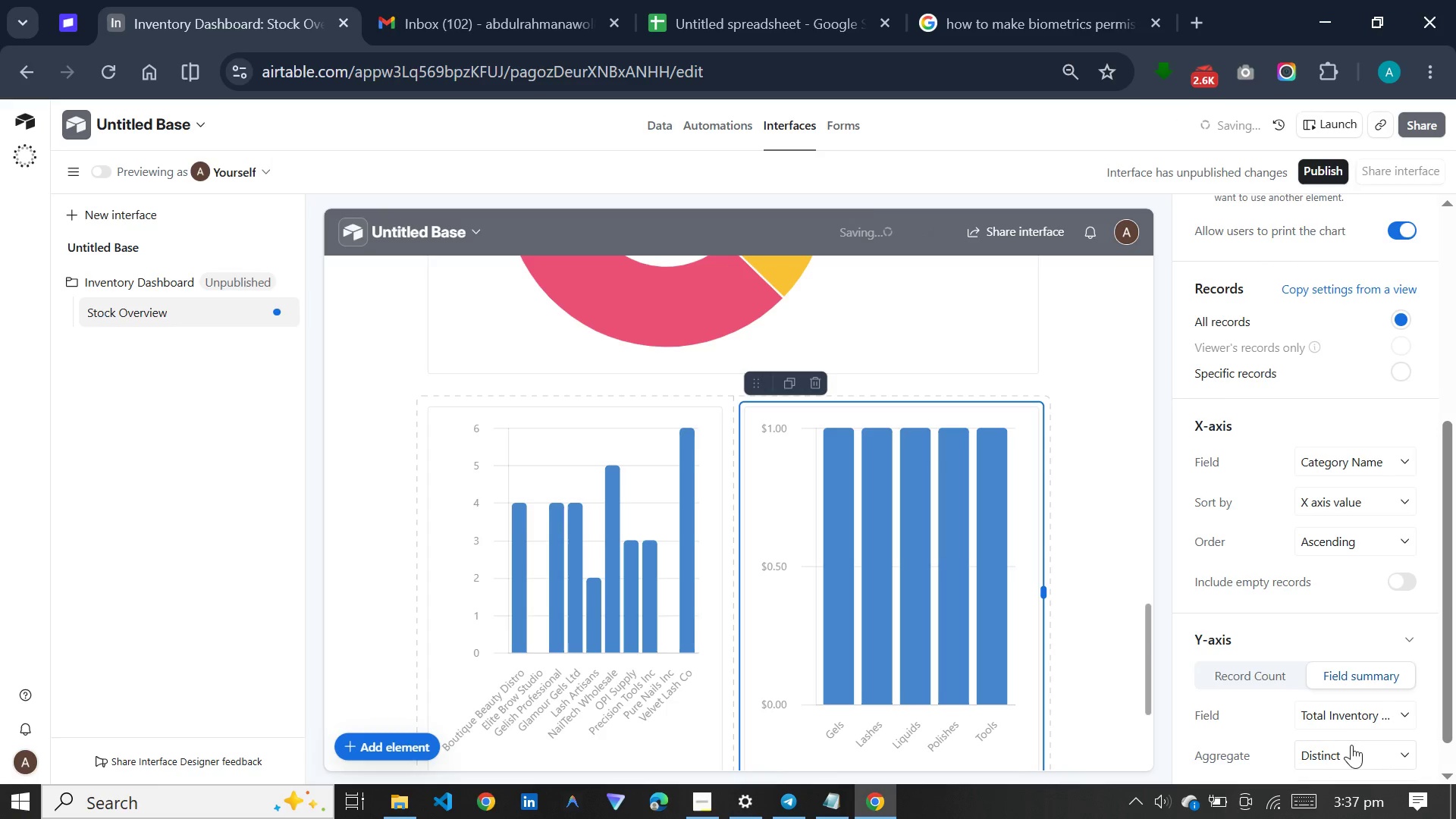 
left_click([1350, 750])
 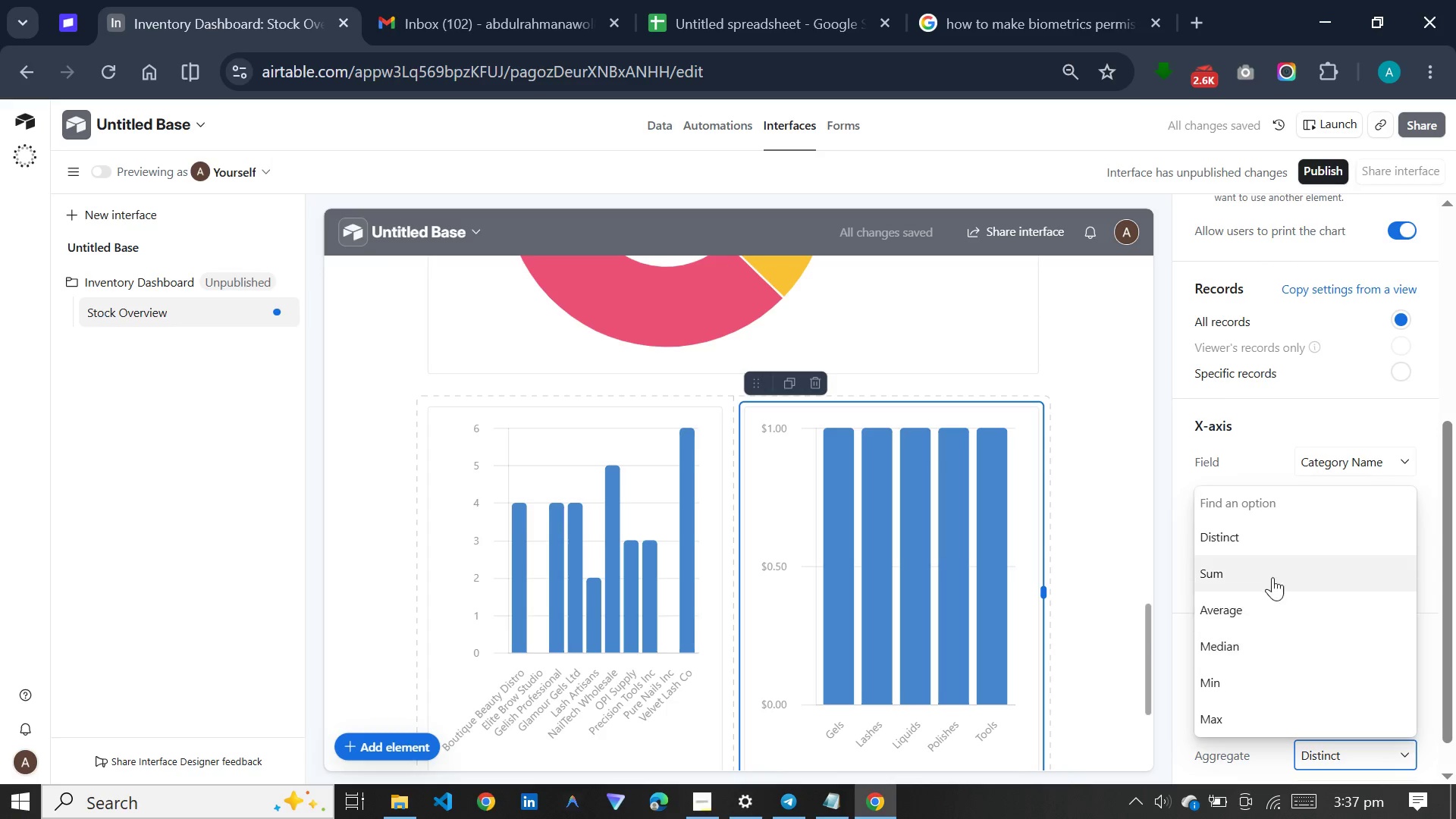 
left_click([1272, 572])
 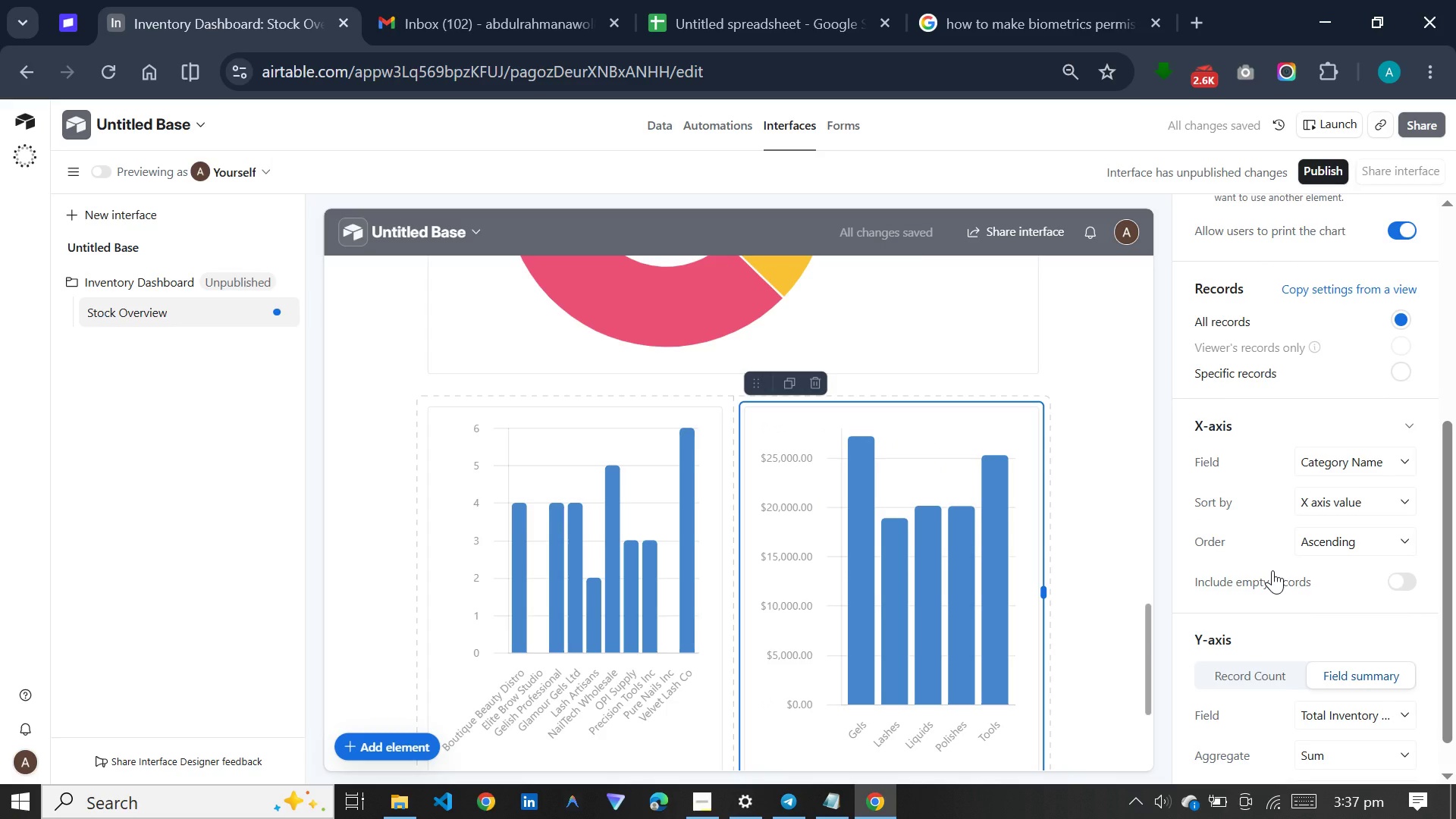 
scroll: coordinate [1104, 611], scroll_direction: up, amount: 18.0
 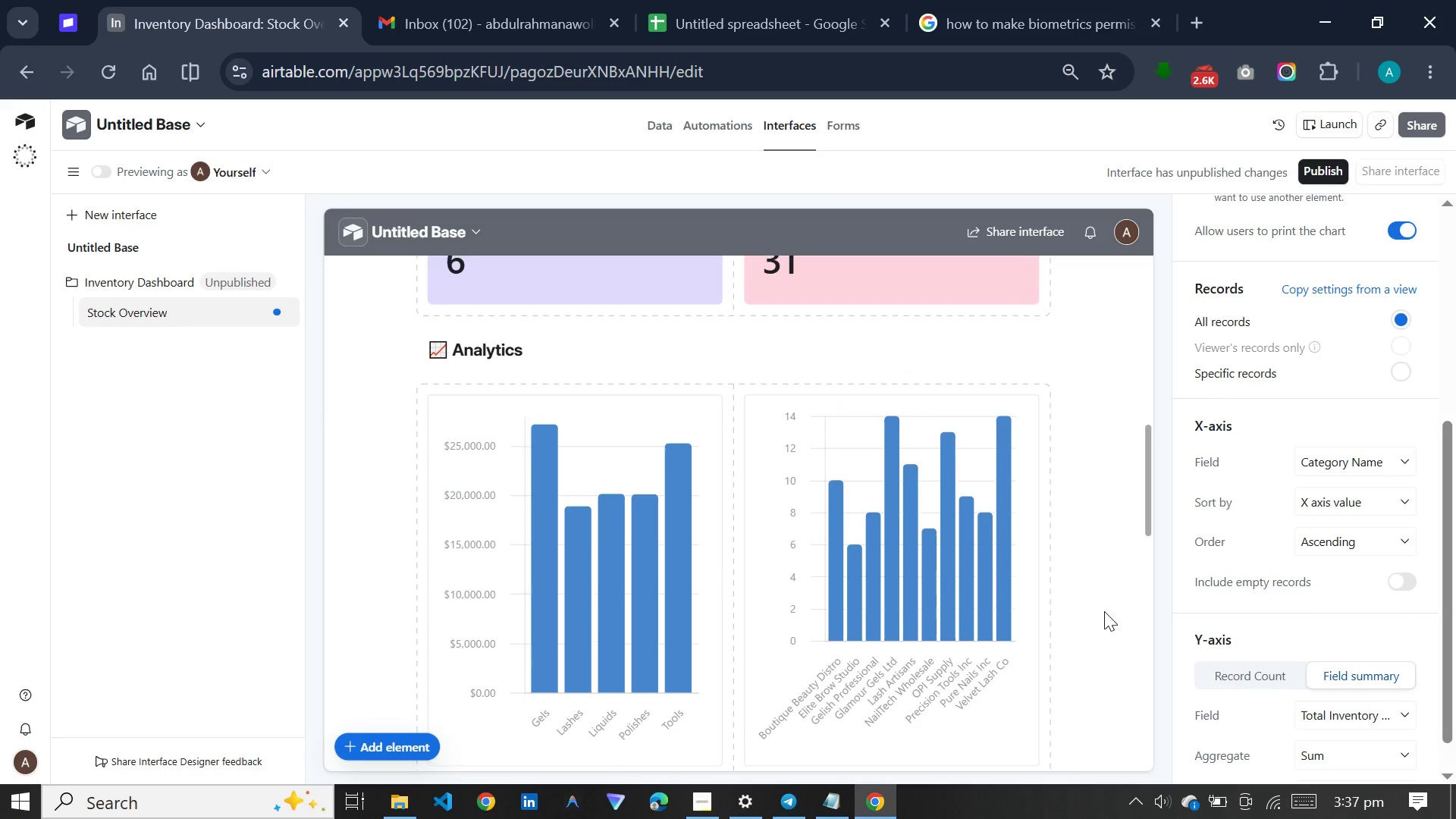 
scroll: coordinate [1104, 611], scroll_direction: down, amount: 24.0
 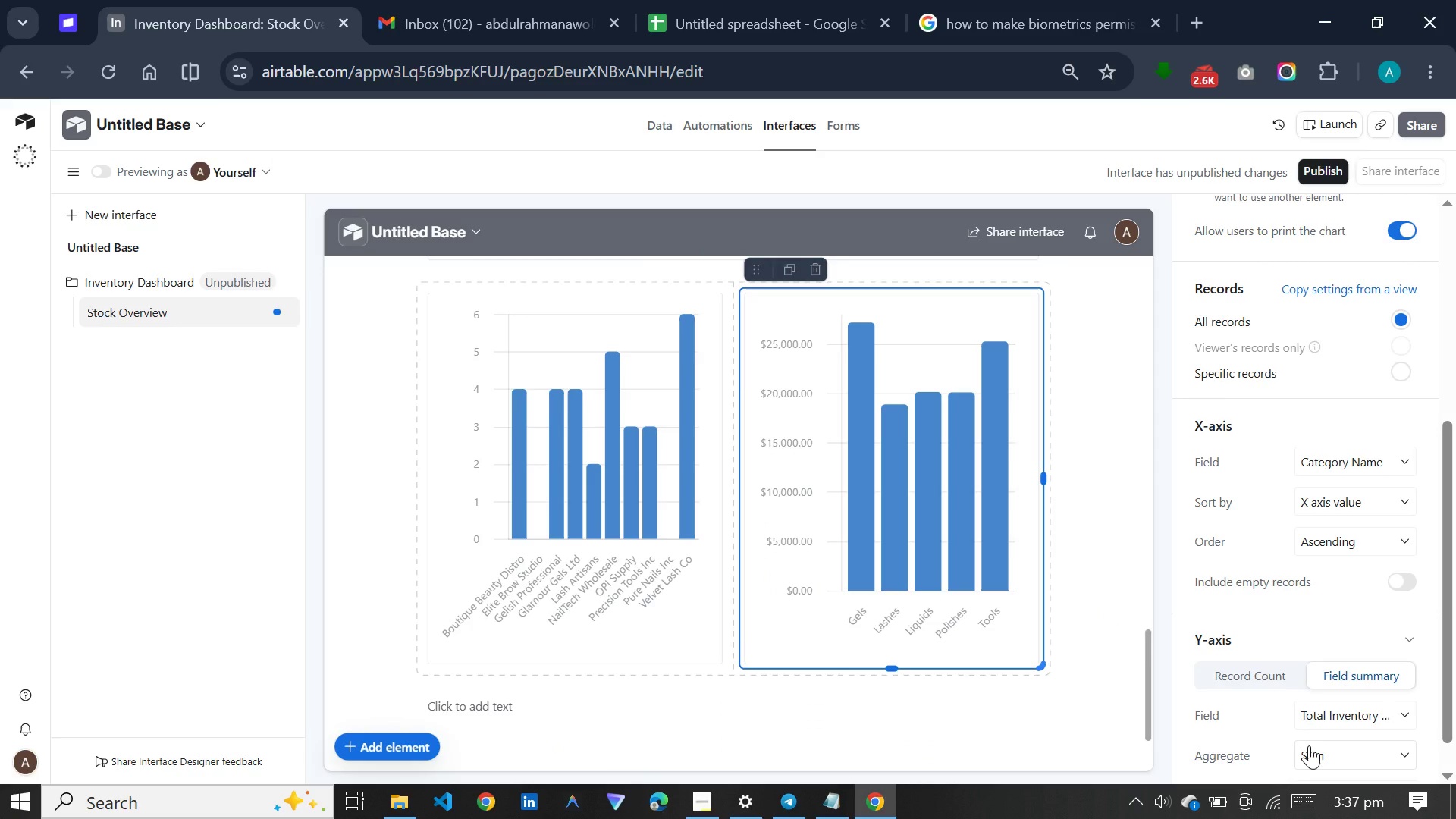 
left_click([1309, 745])
 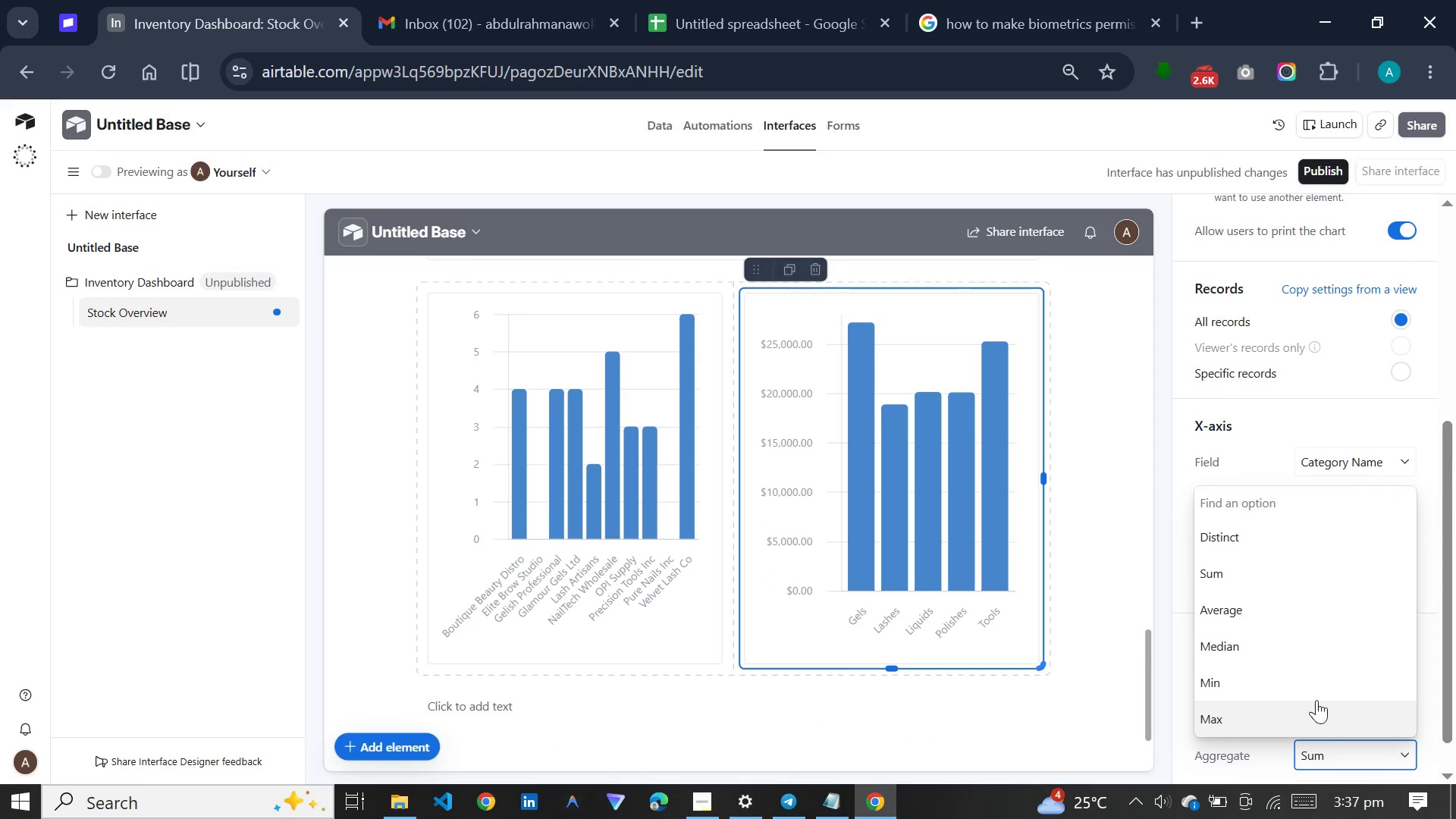 
left_click([1276, 611])
 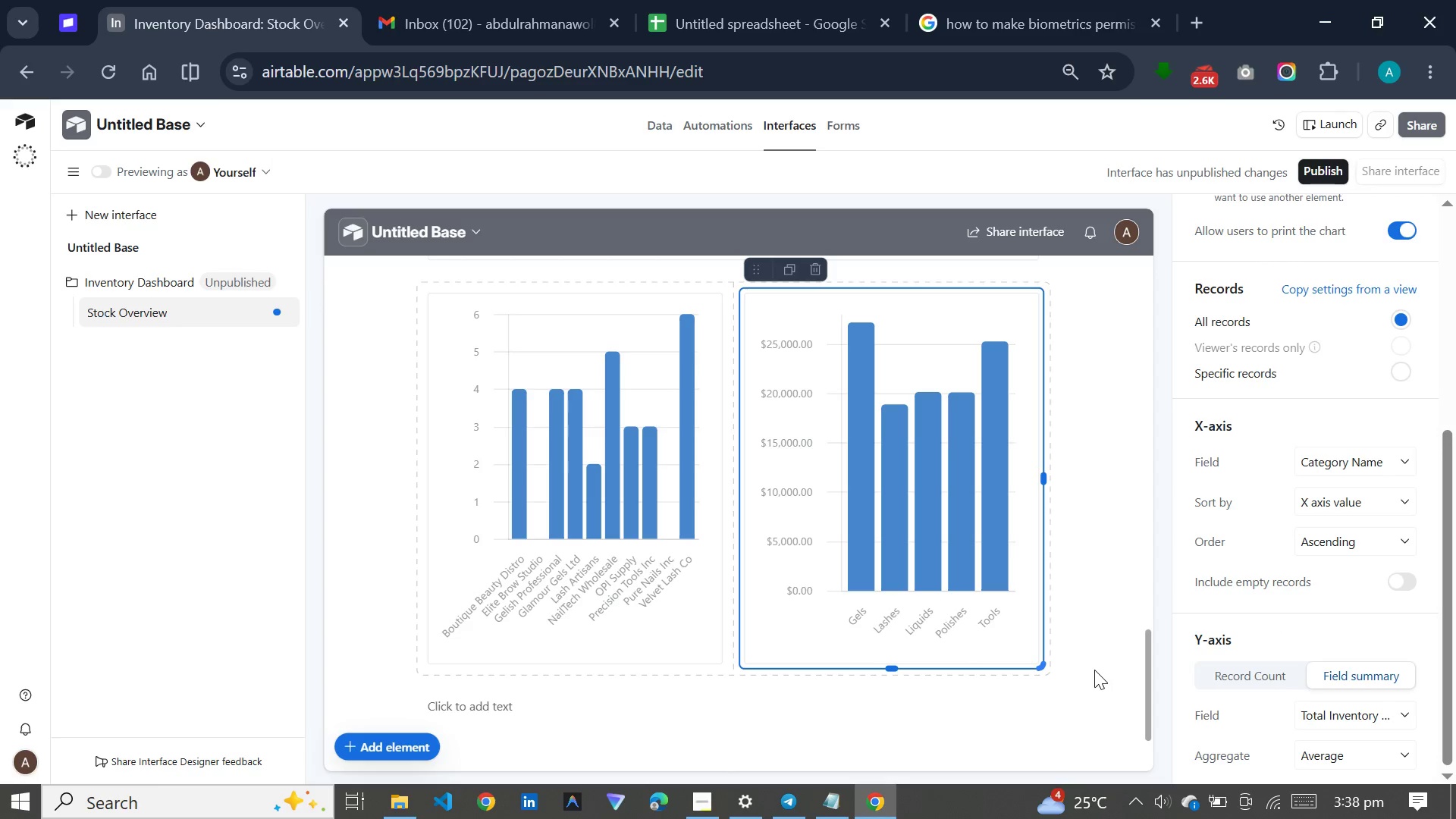 
wait(16.09)
 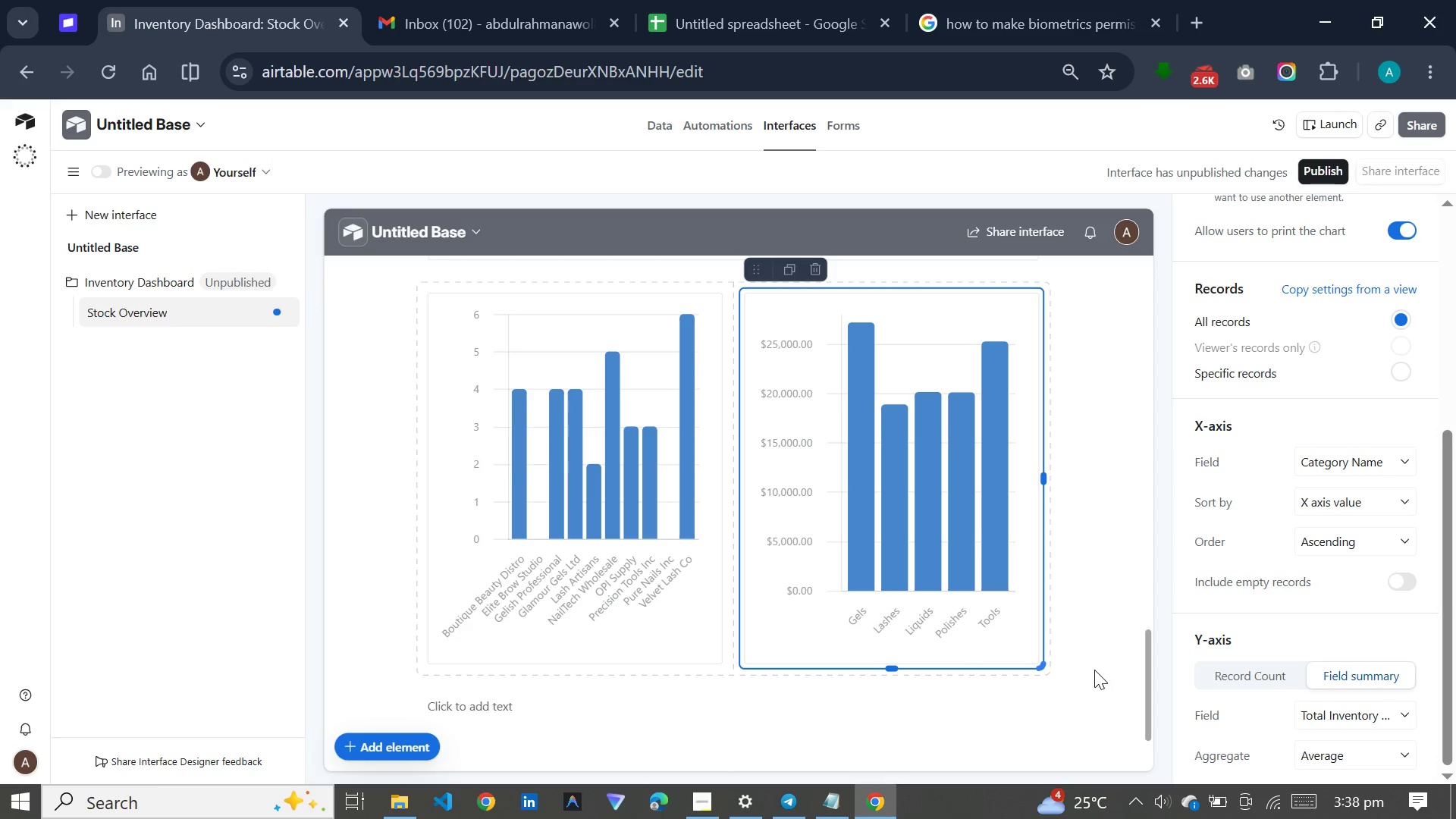 
left_click([528, 602])
 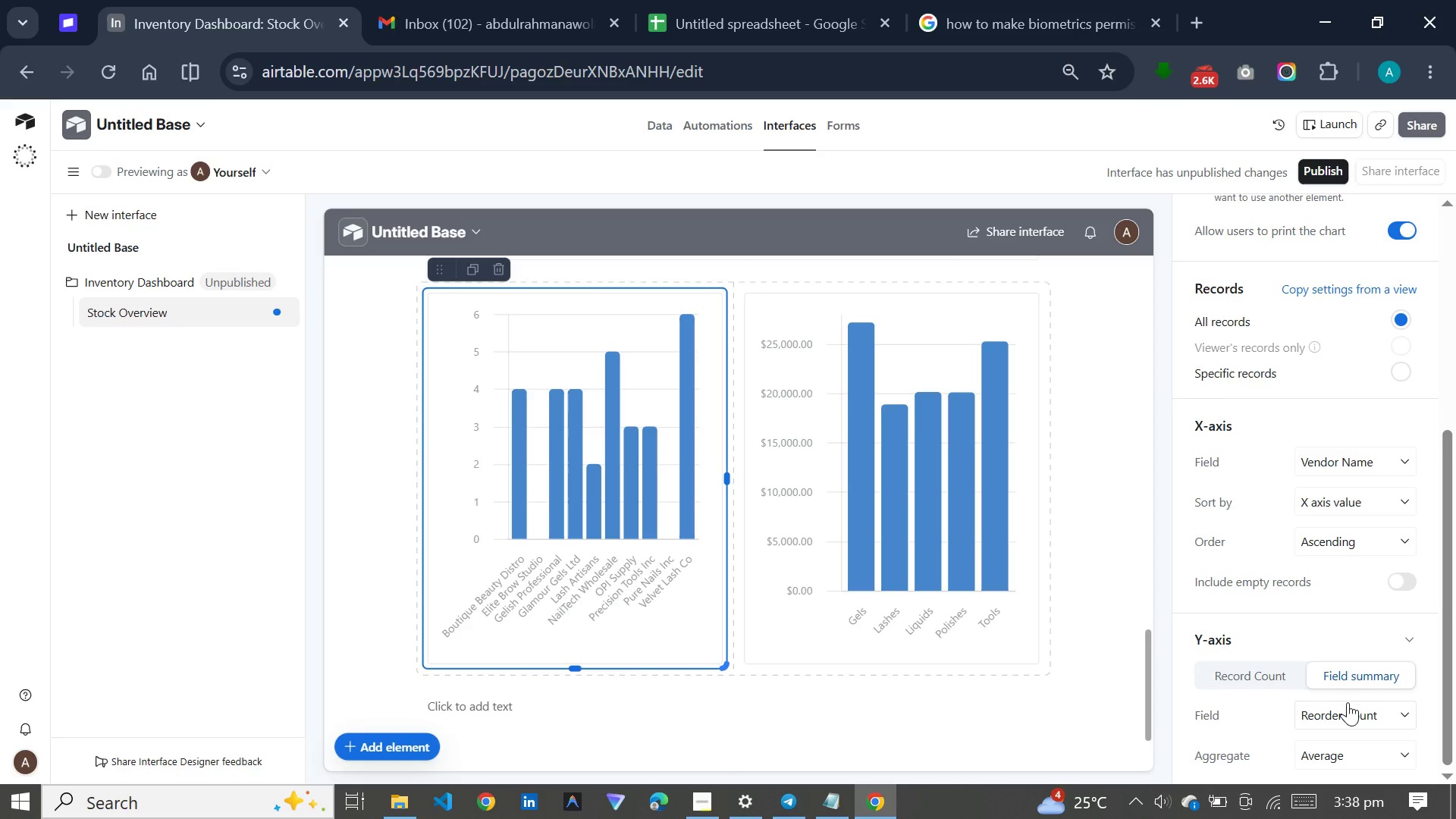 
left_click([1348, 702])
 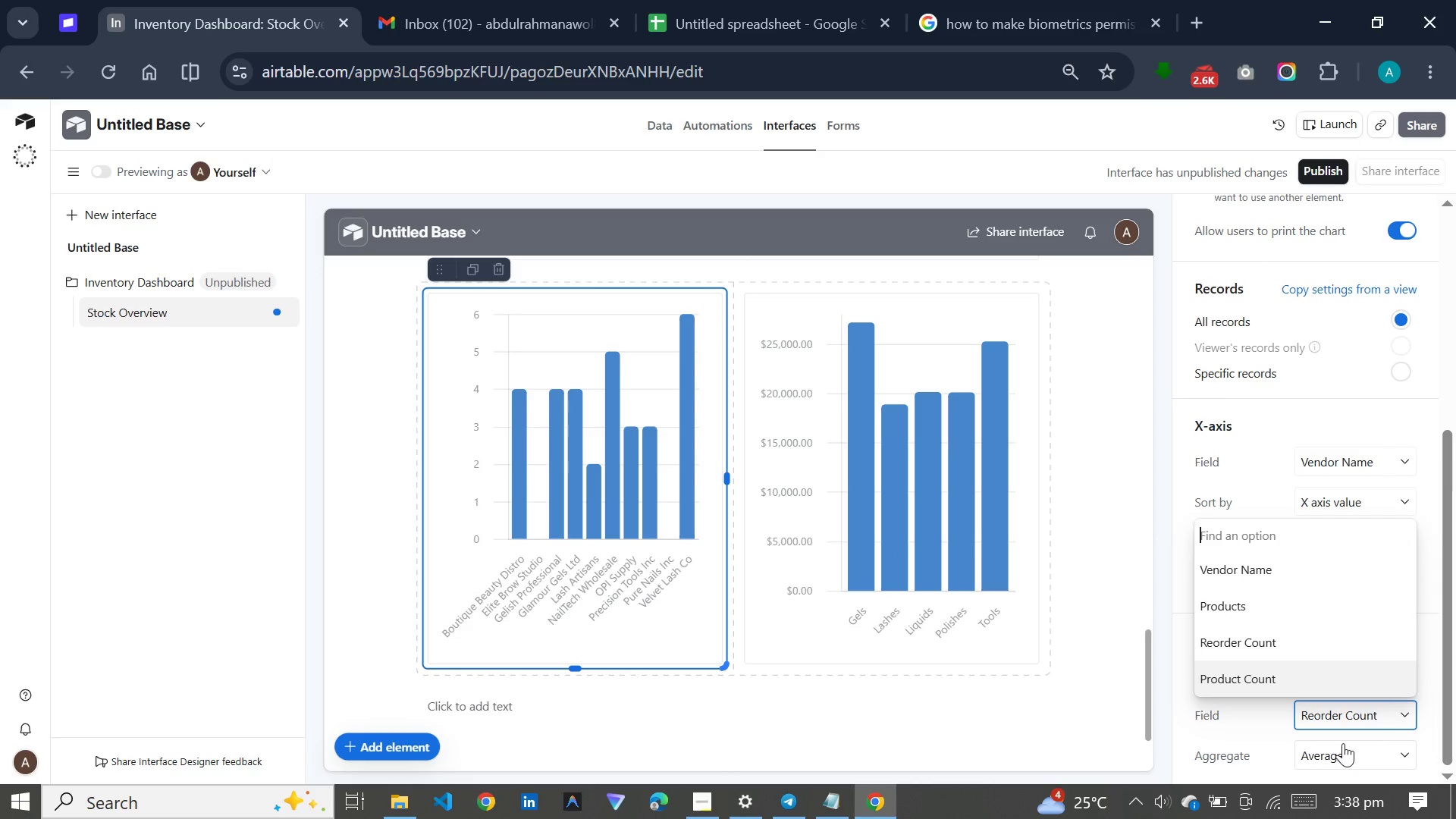 
left_click([1343, 743])
 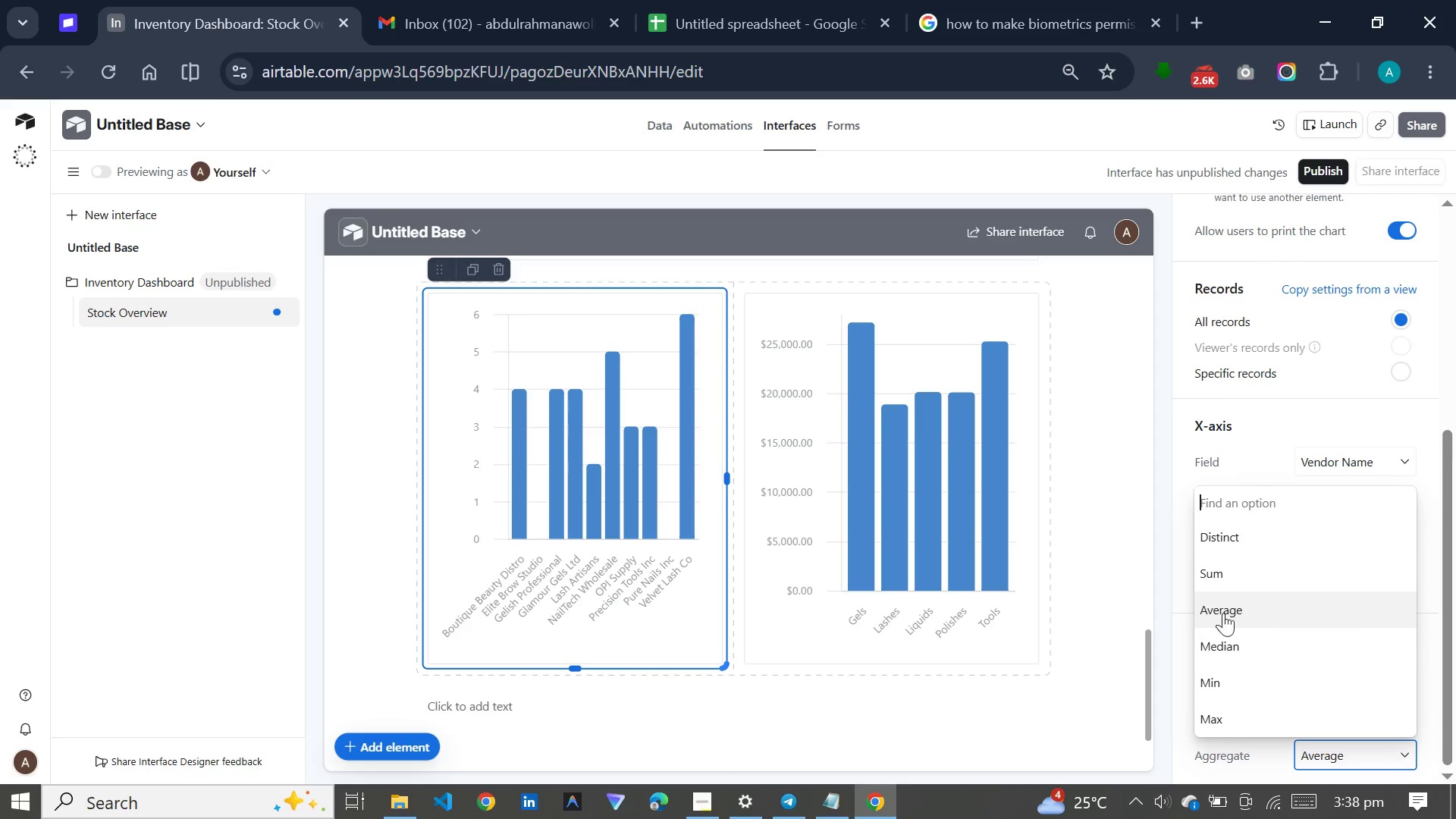 
left_click([1094, 669])
 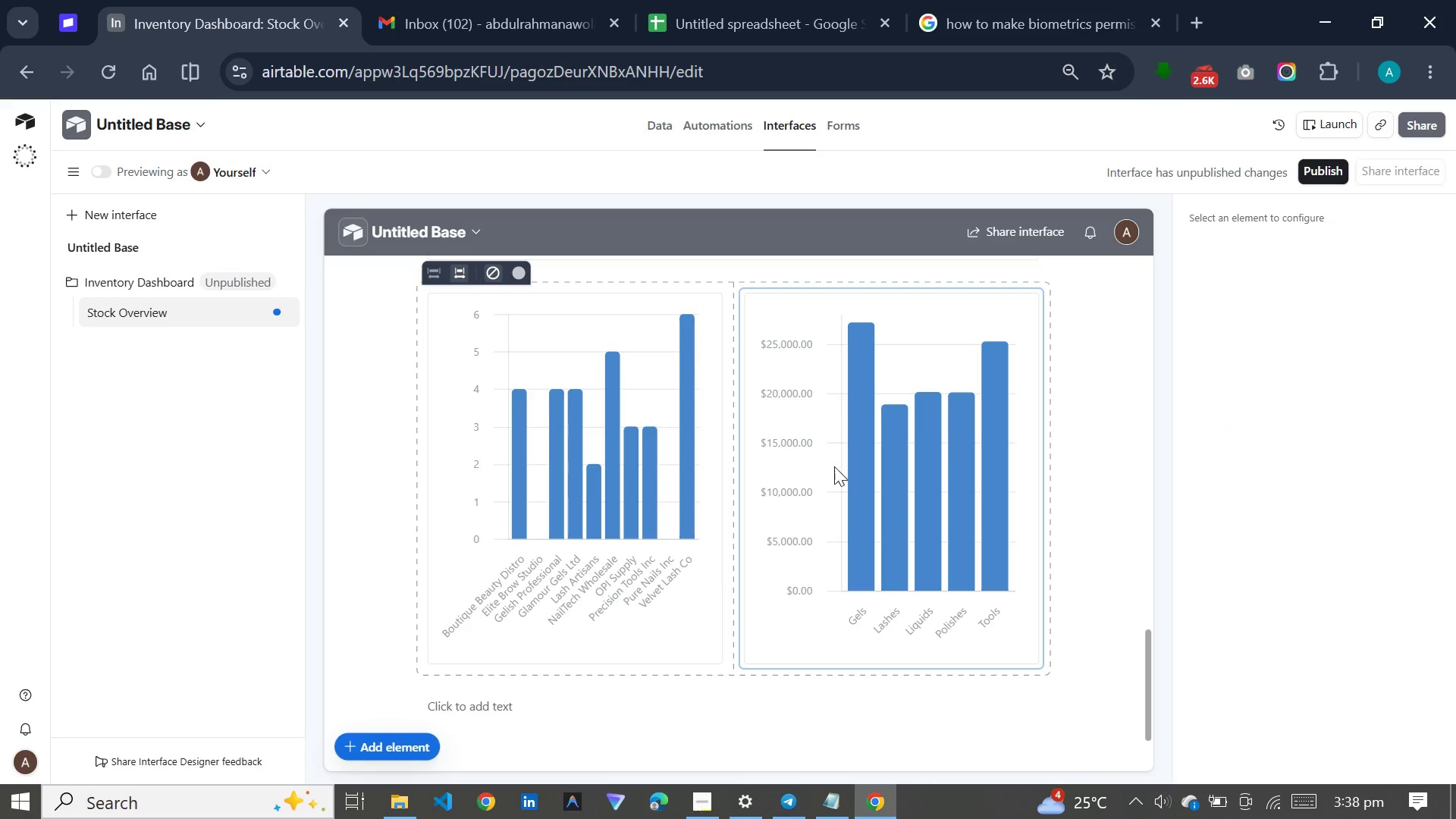 
scroll: coordinate [1015, 441], scroll_direction: down, amount: 5.0
 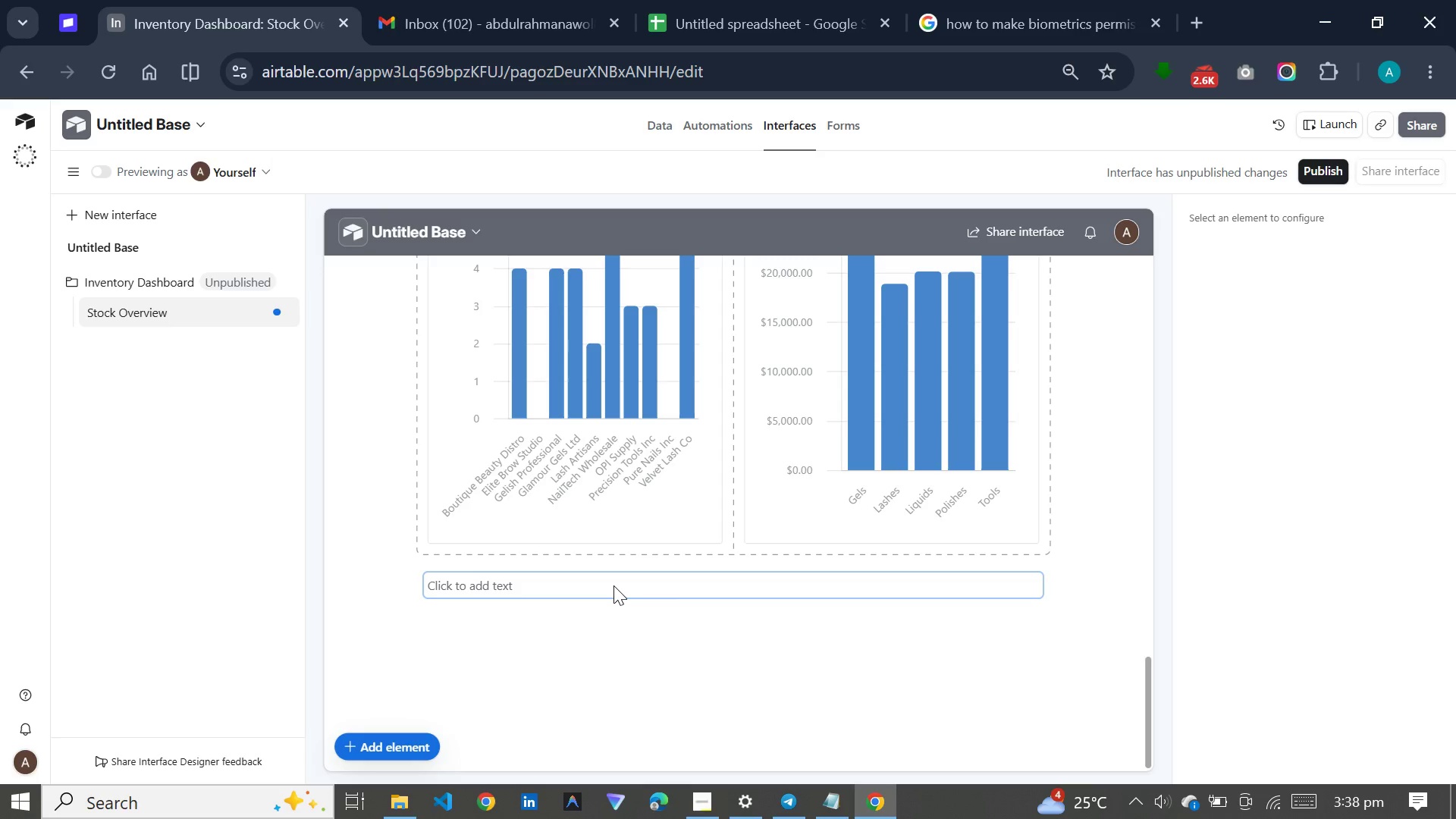 
wait(22.99)
 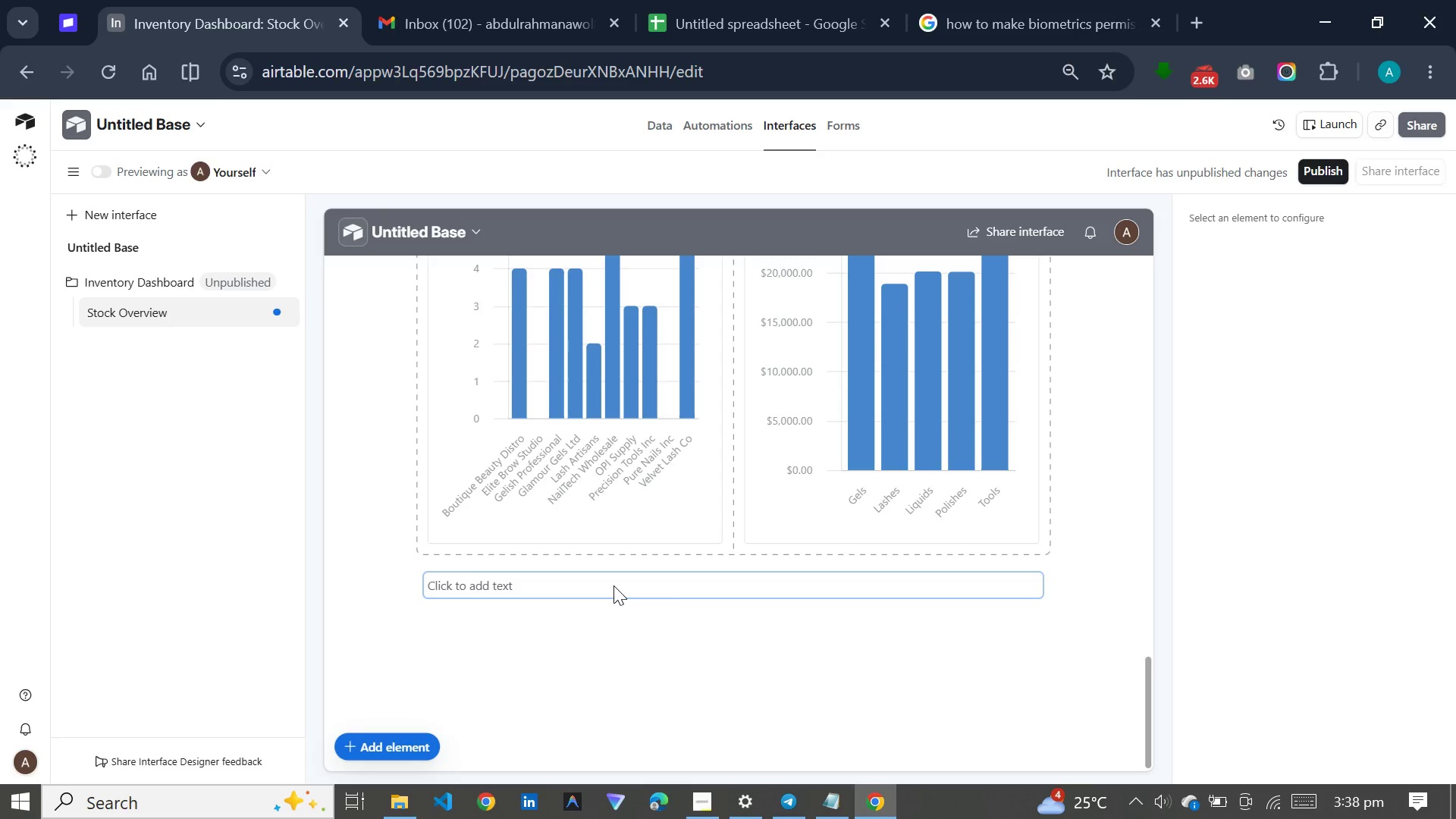 
left_click([613, 585])
 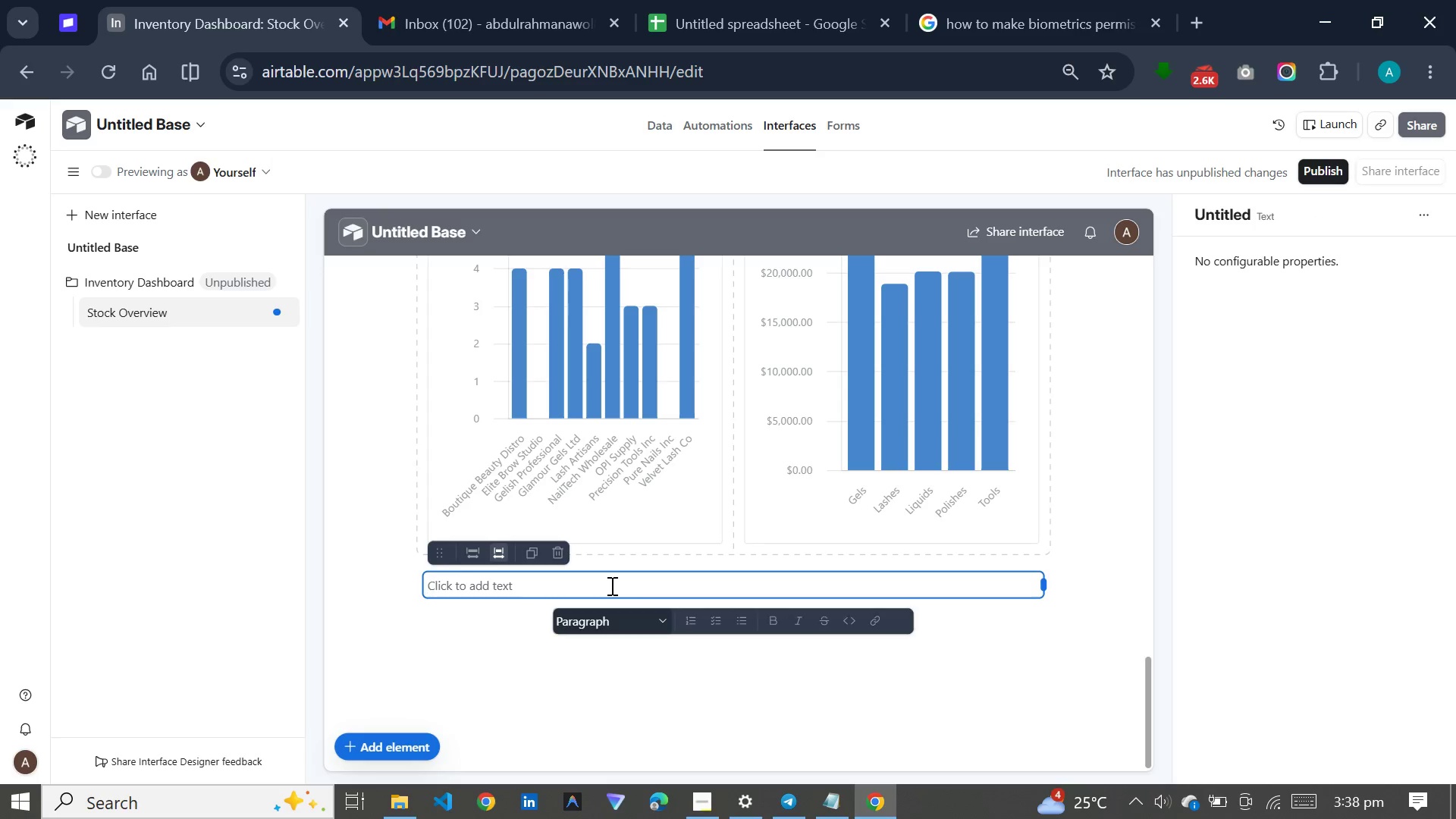 
left_click([658, 621])
 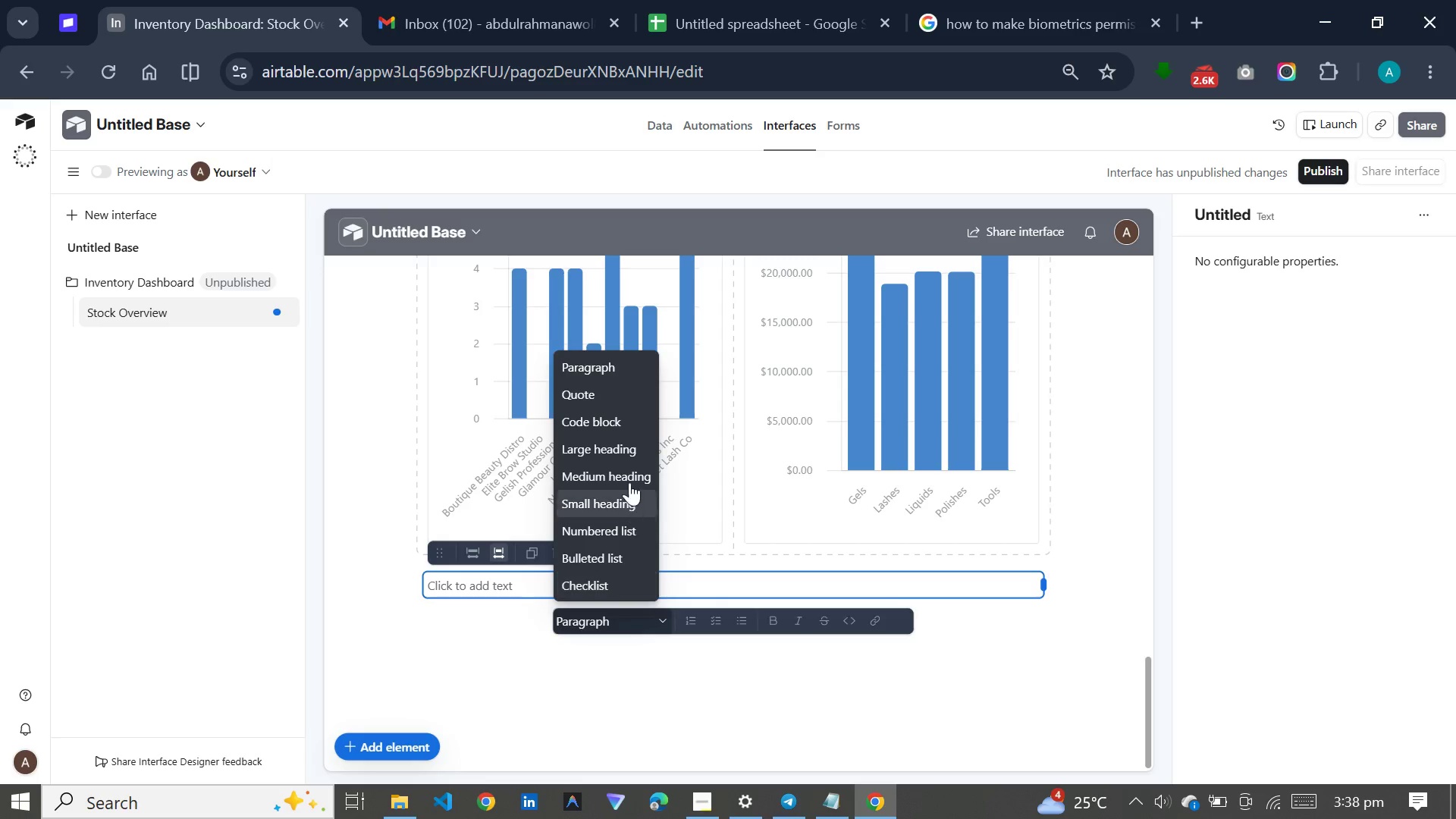 
left_click([629, 470])